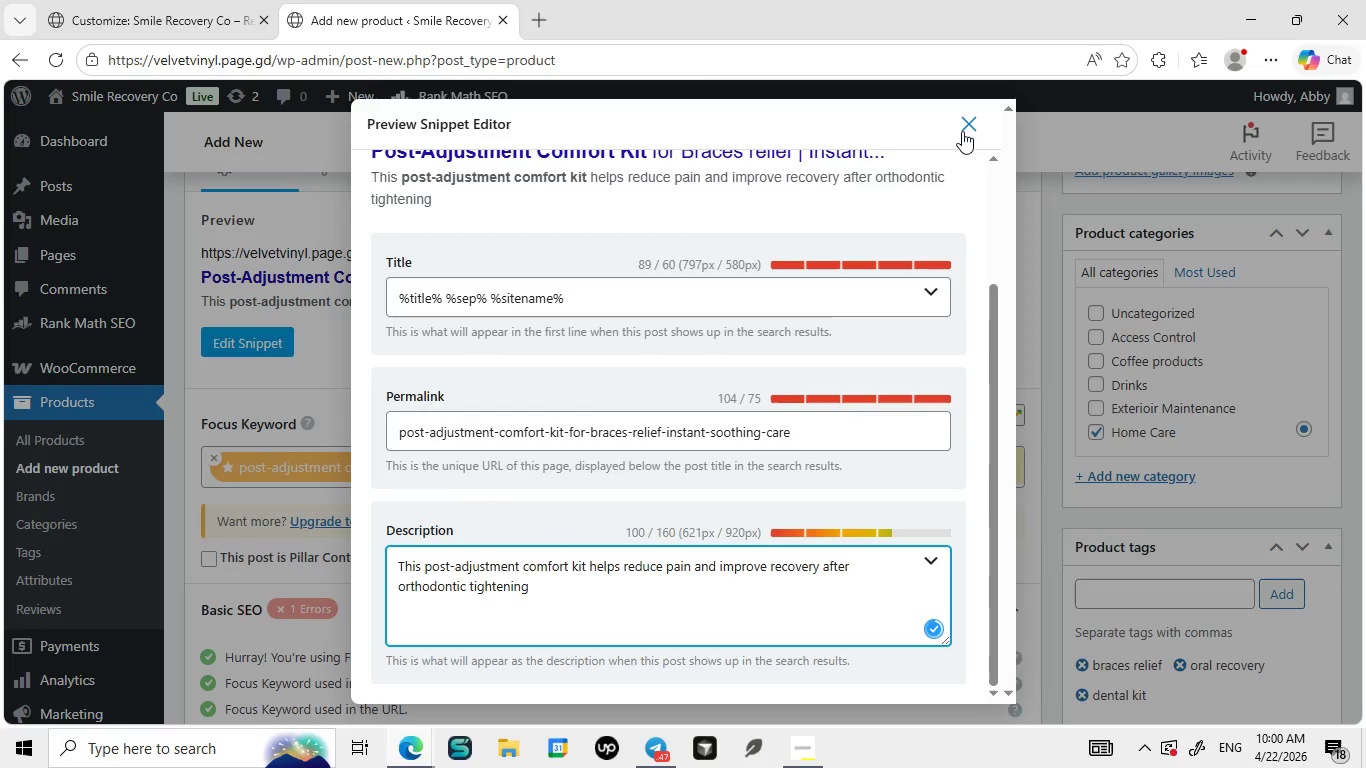 
left_click([962, 131])
 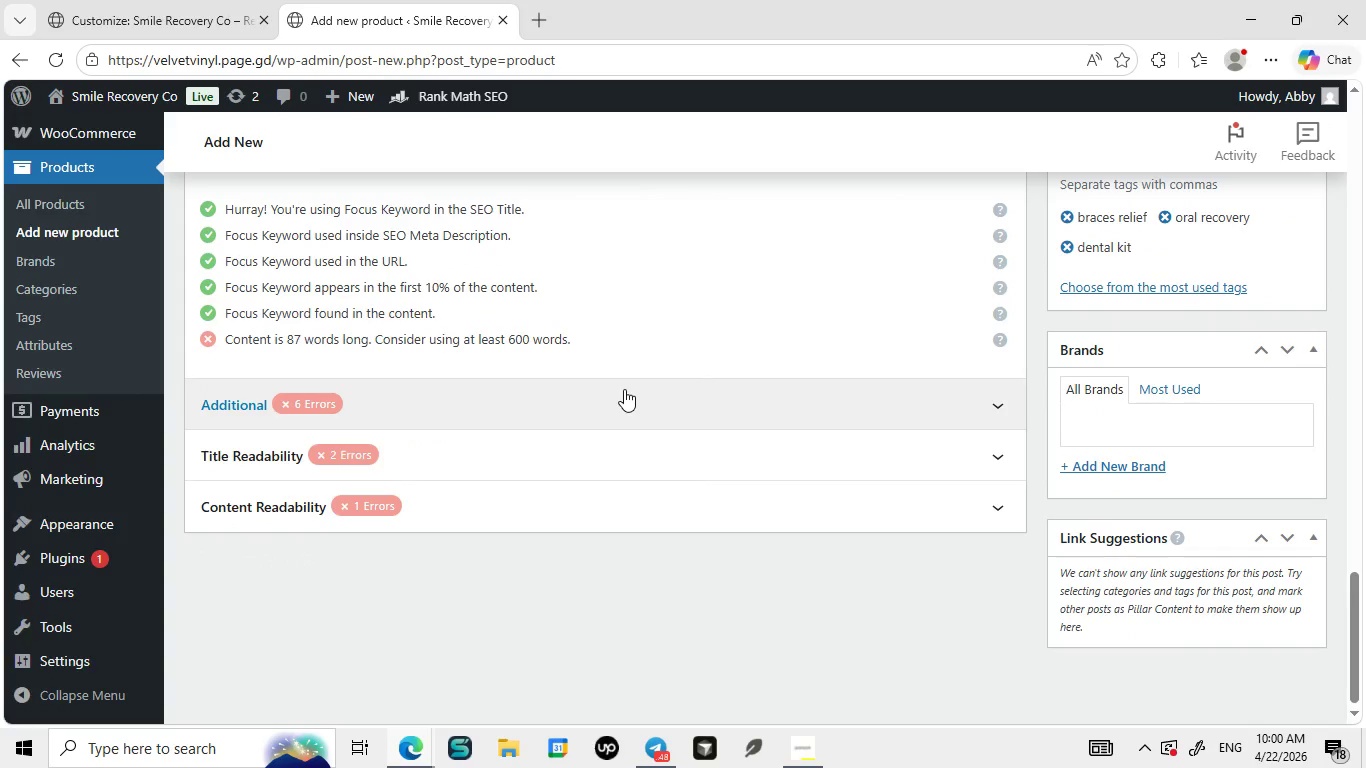 
left_click([624, 389])
 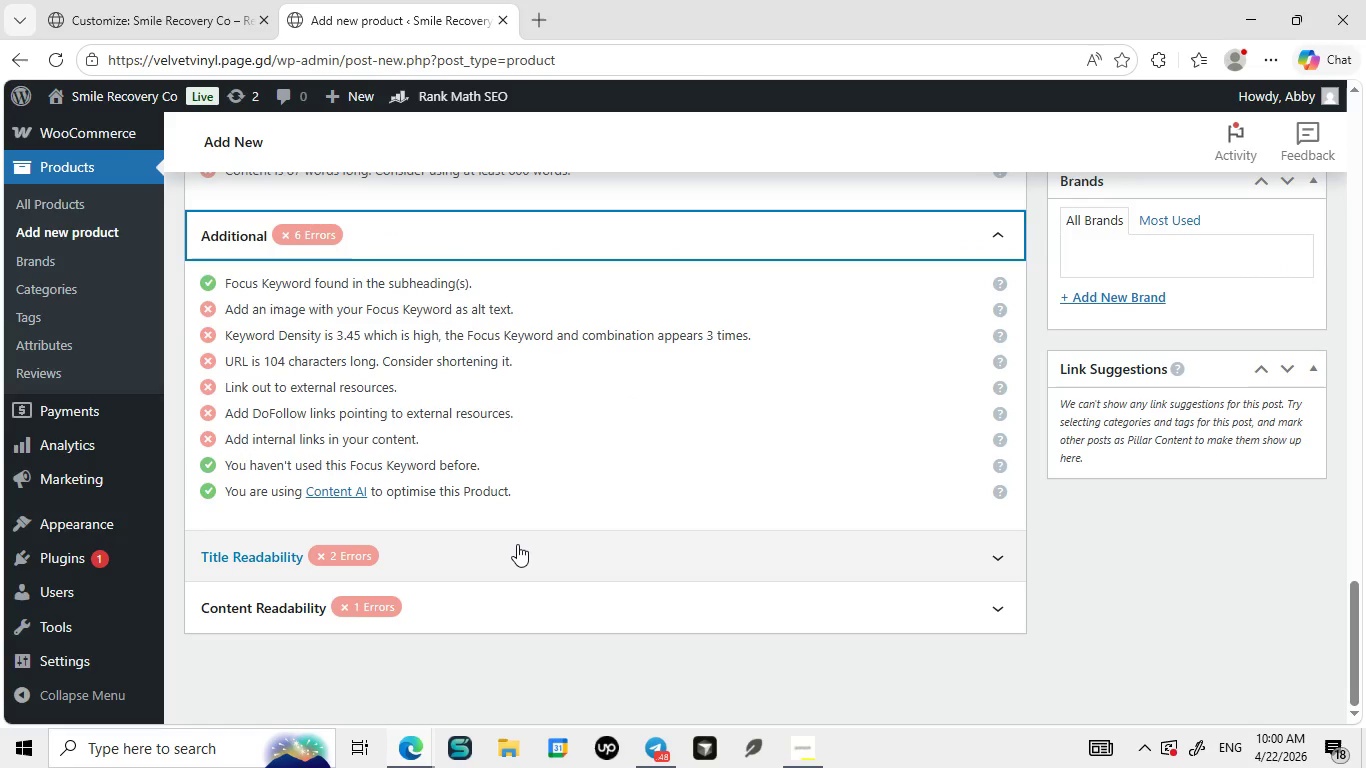 
left_click([517, 546])
 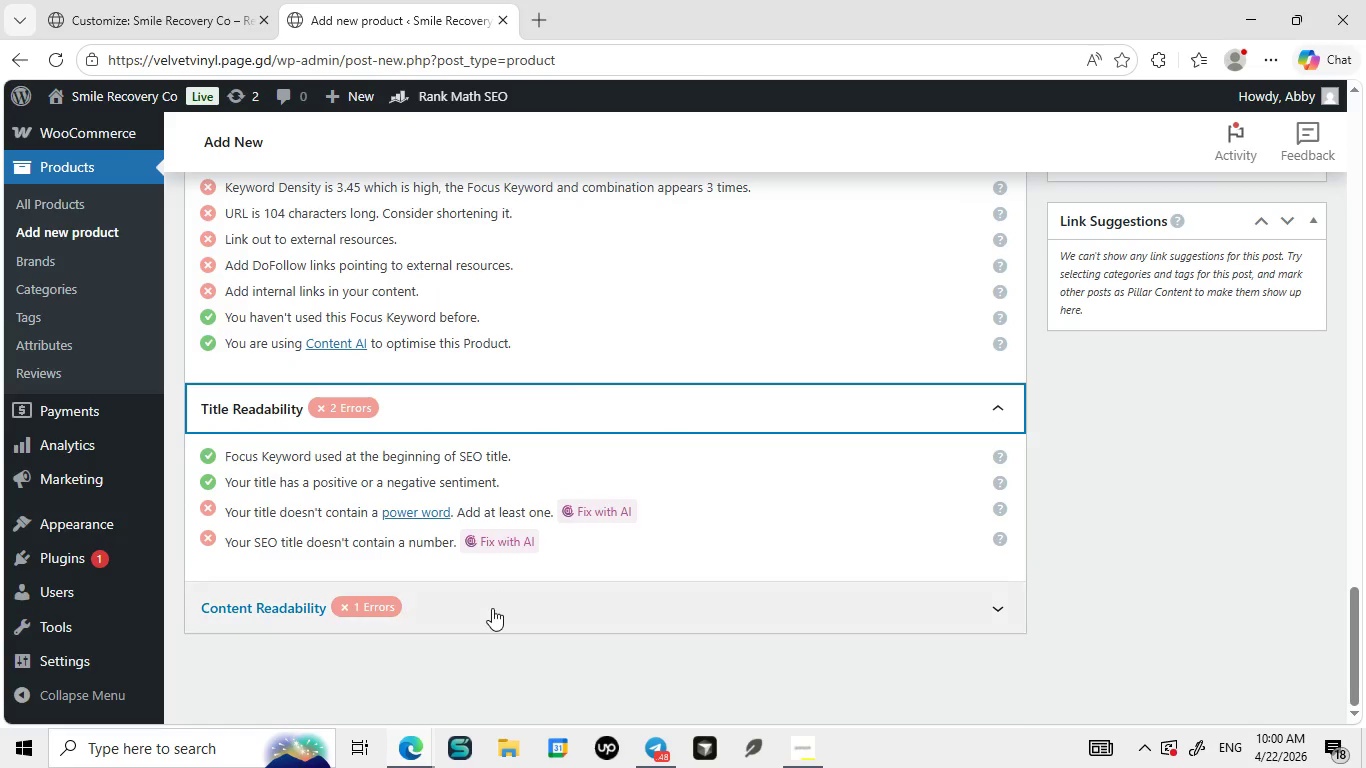 
left_click([492, 608])
 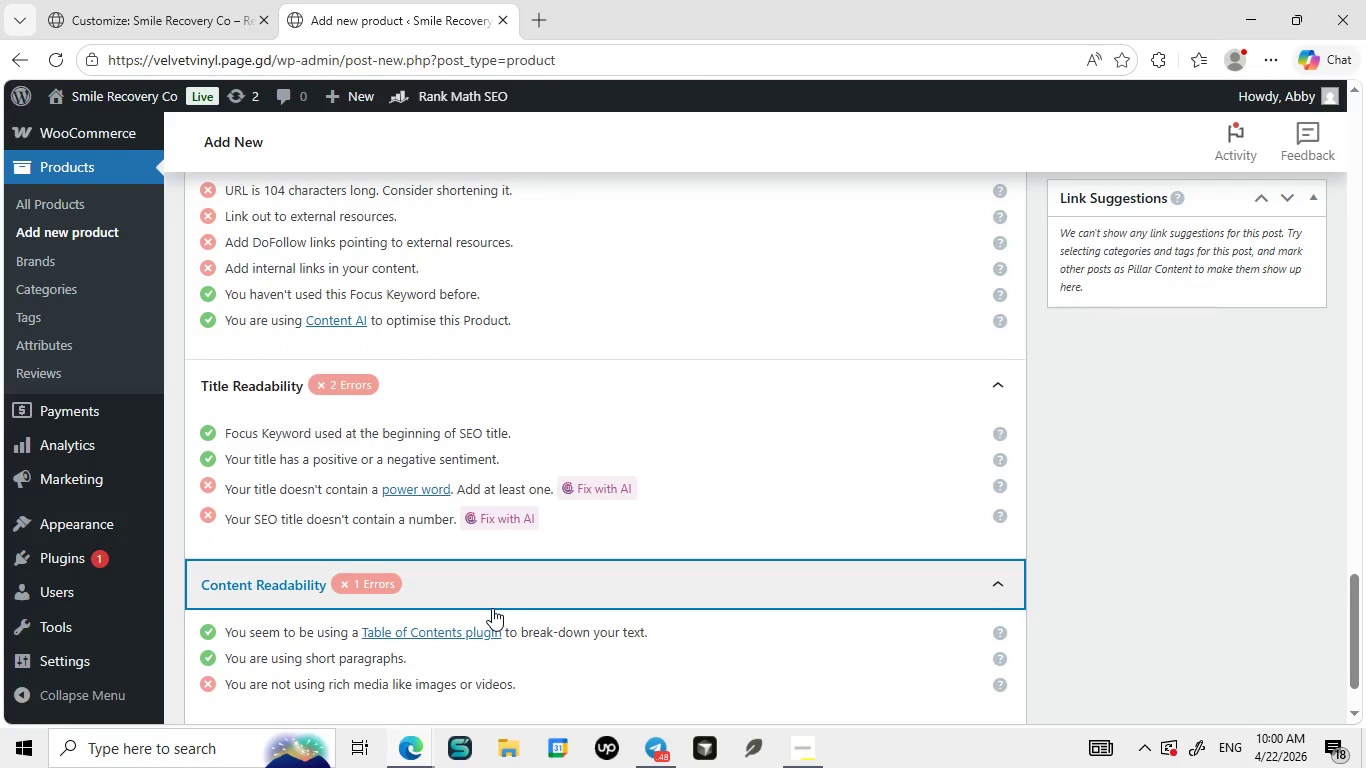 
wait(17.78)
 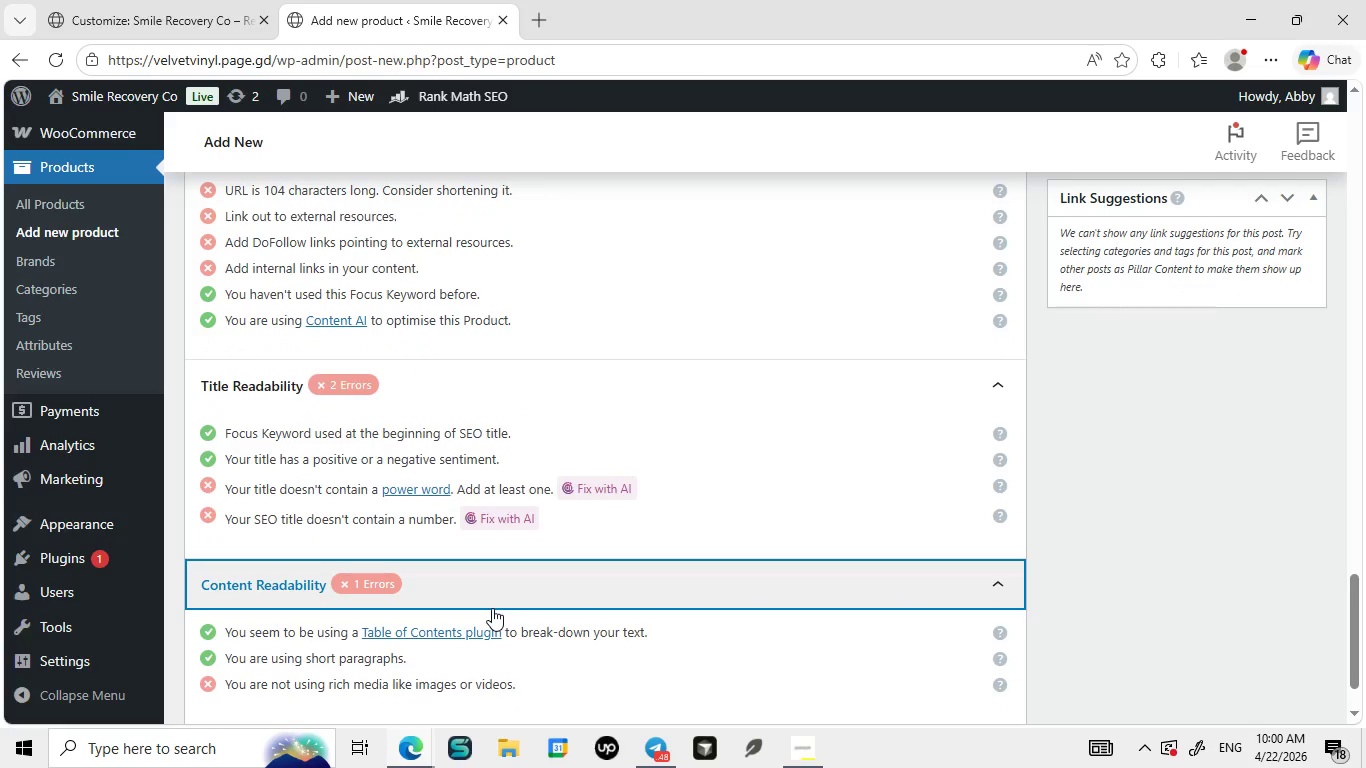 
left_click([239, 423])
 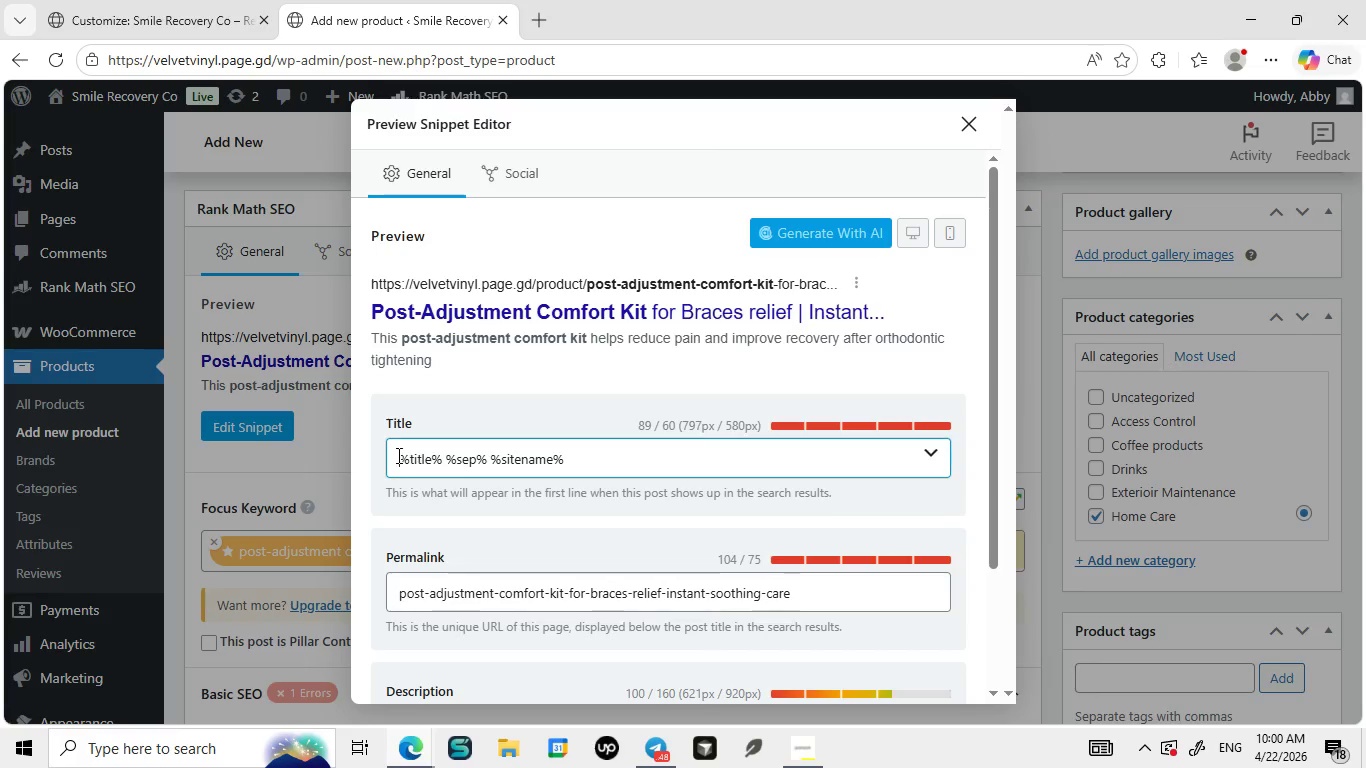 
left_click([397, 455])
 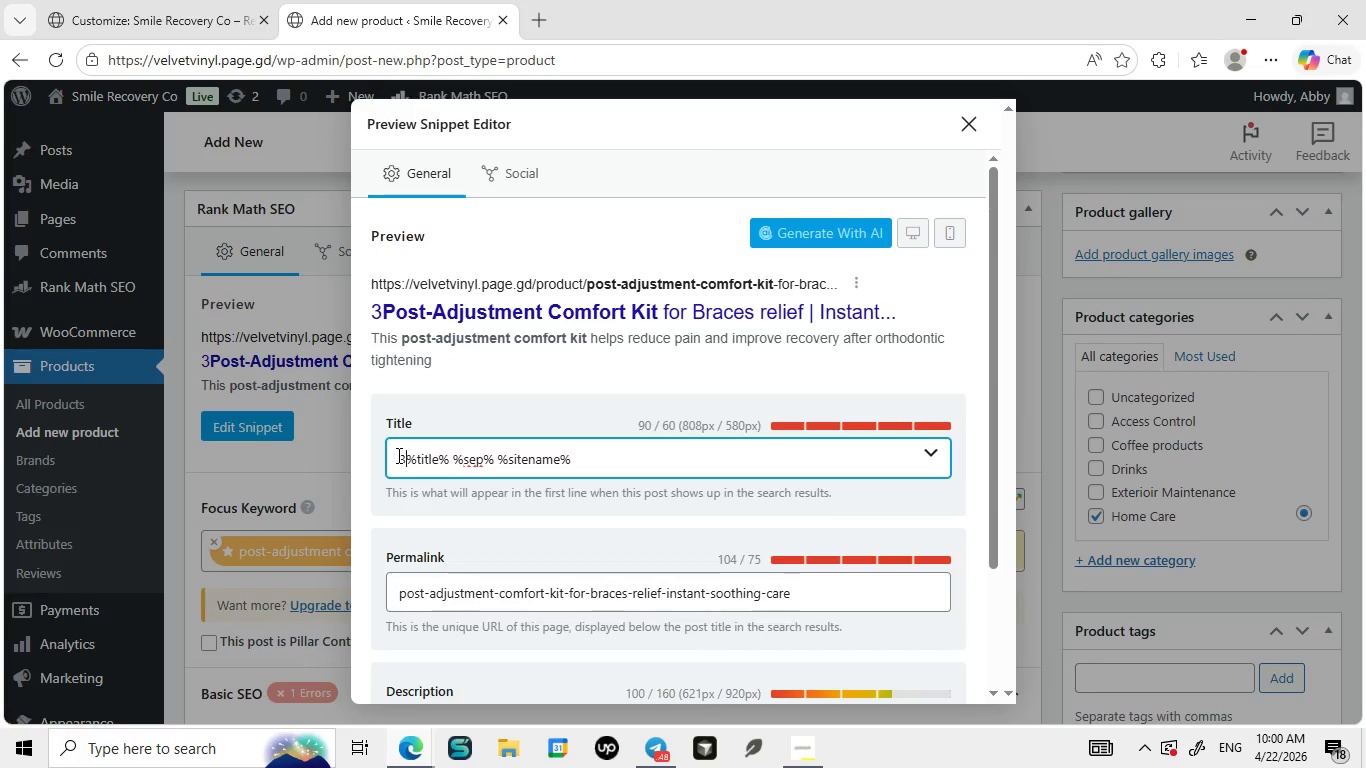 
type(3 )
key(Backspace)
type(- )
key(Backspace)
type(Step )
 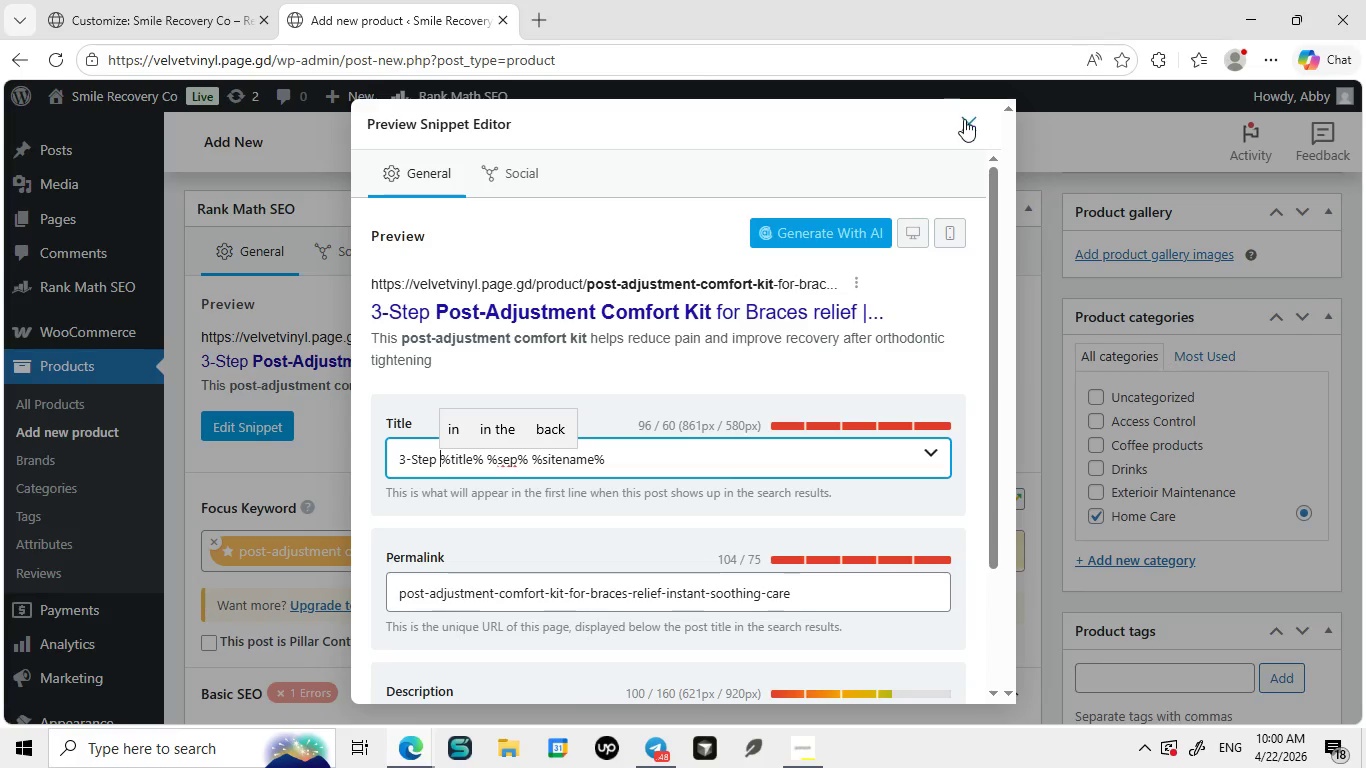 
left_click([967, 120])
 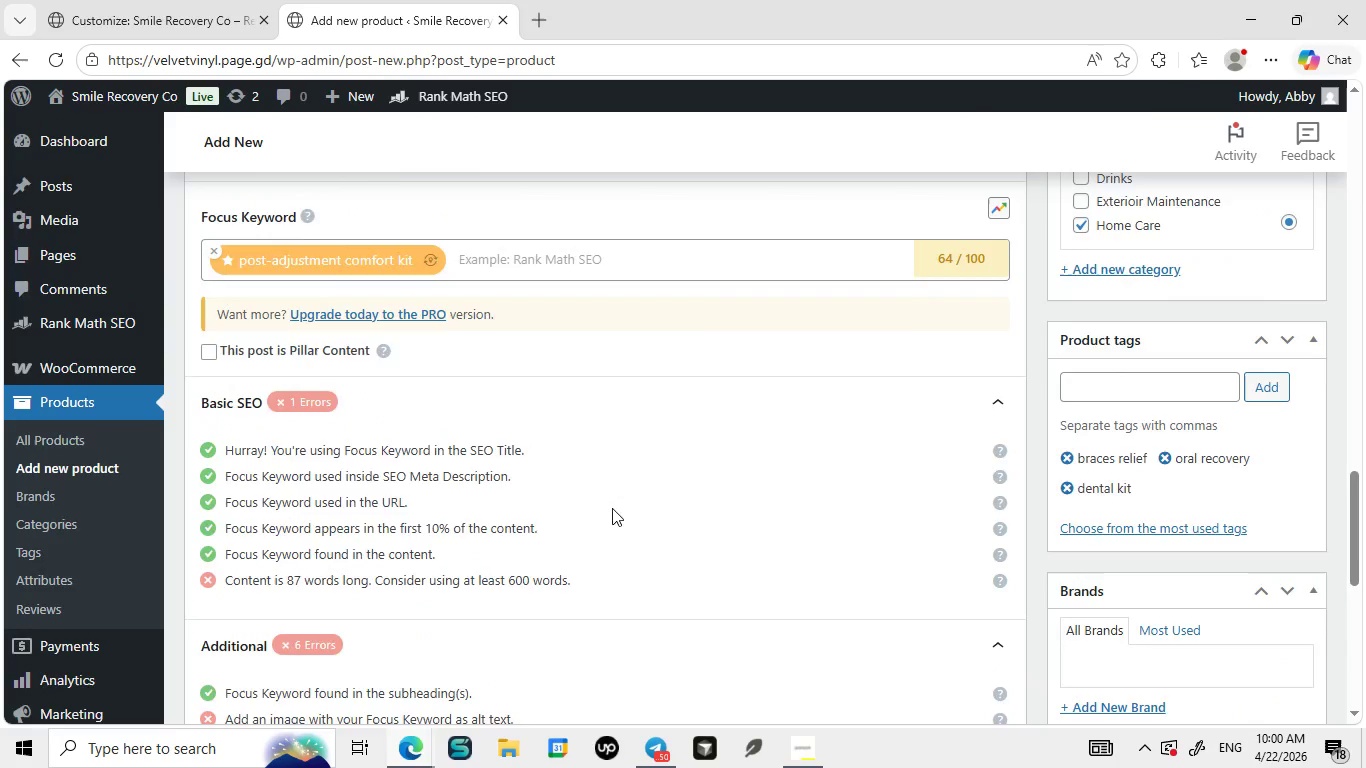 
wait(7.25)
 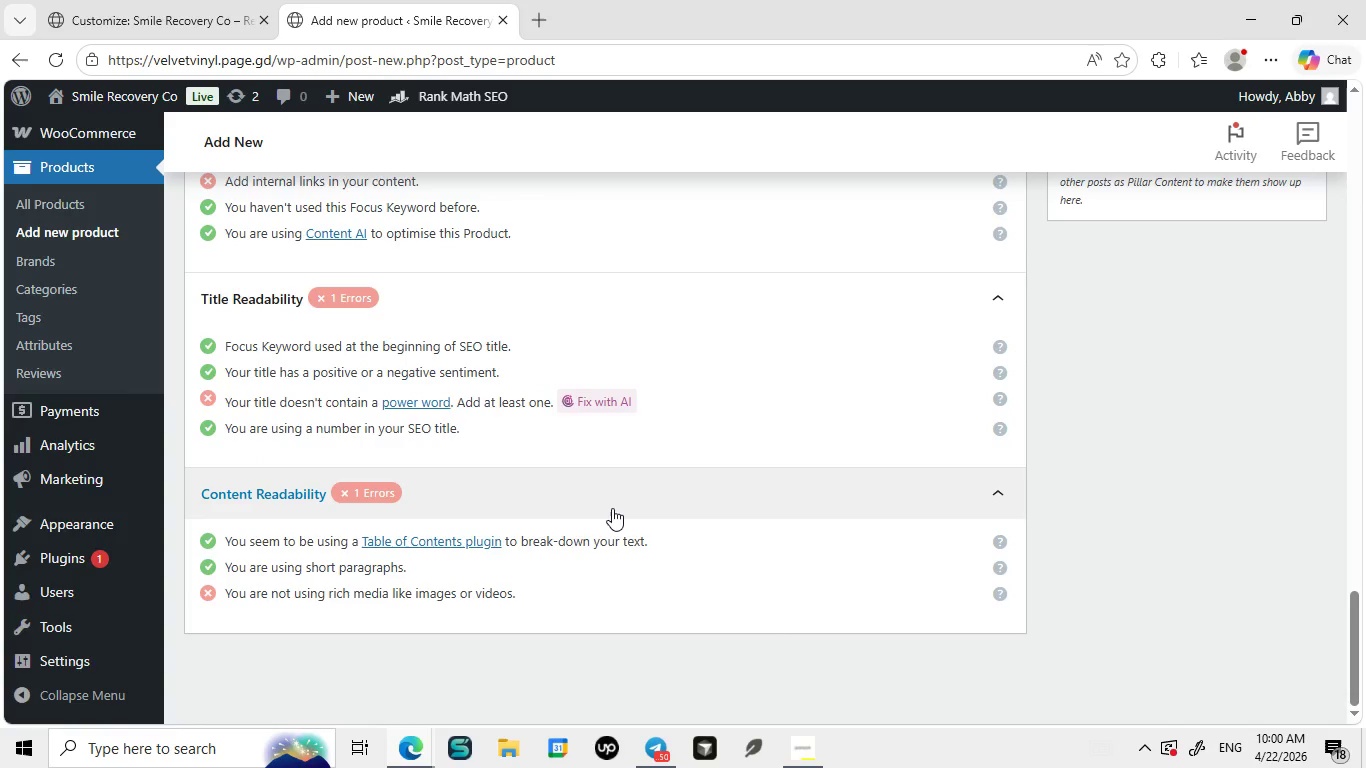 
left_click([222, 421])
 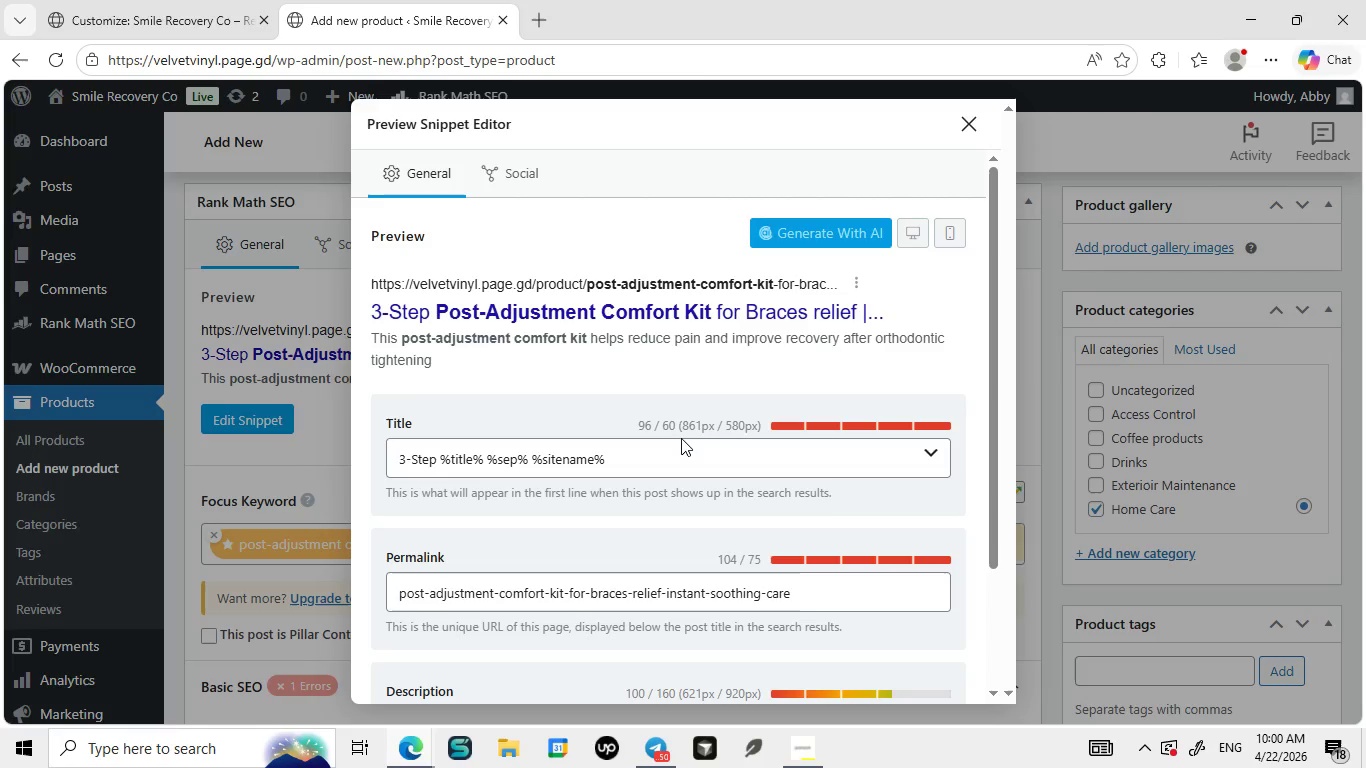 
left_click([657, 450])
 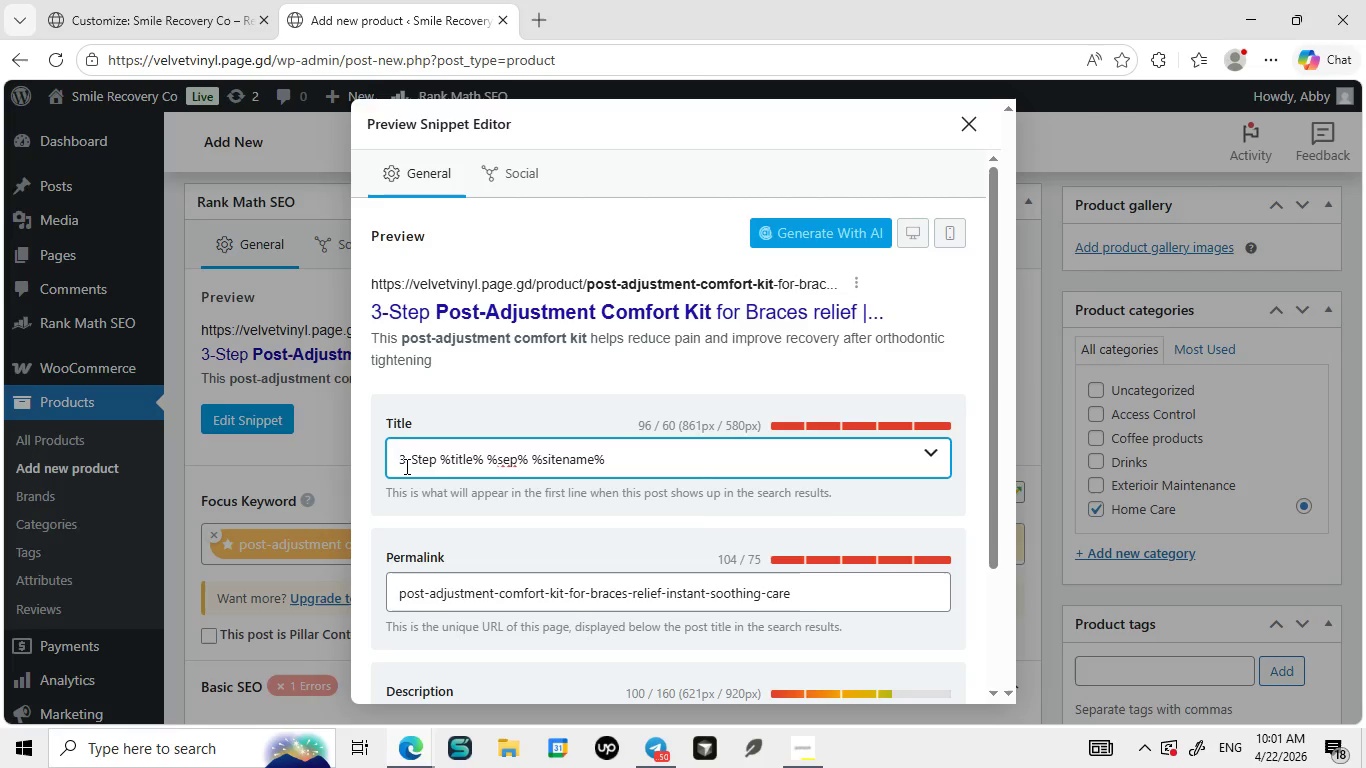 
left_click([399, 465])
 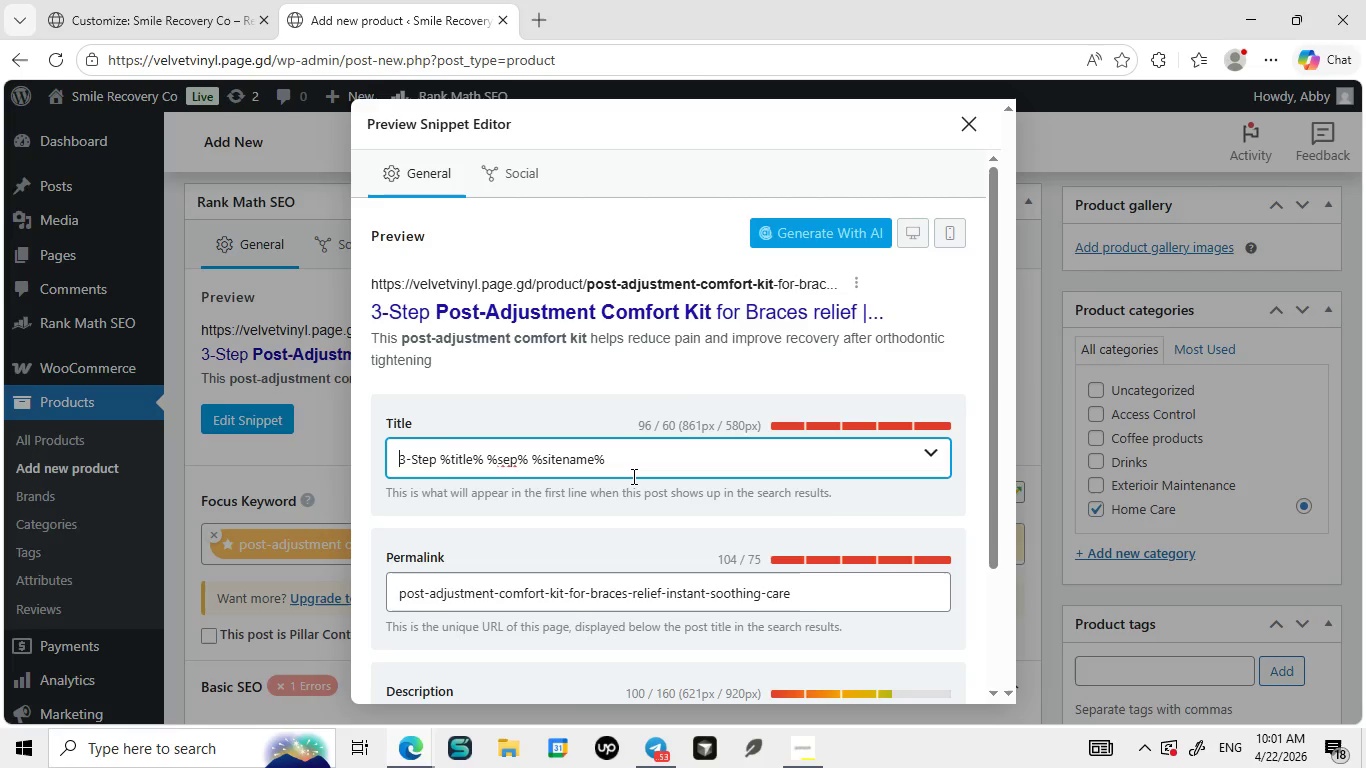 
wait(43.84)
 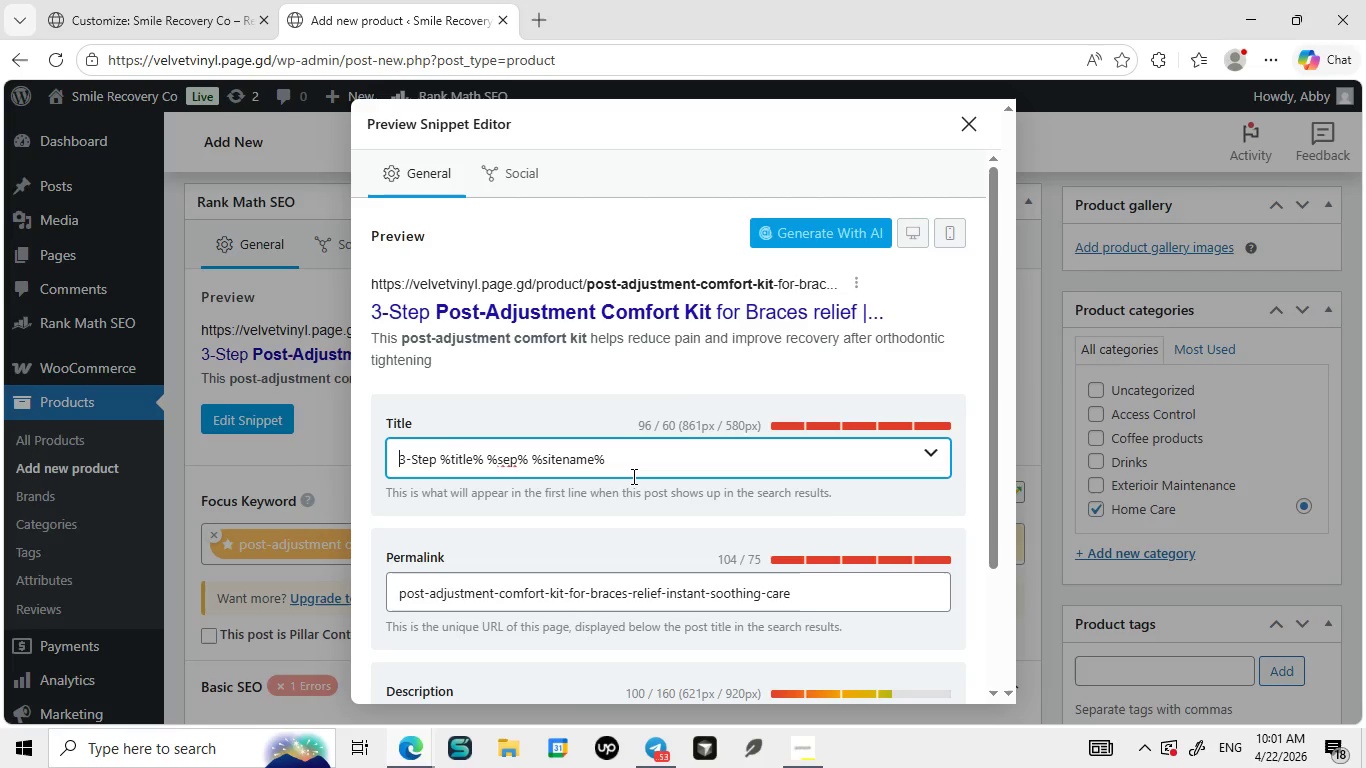 
left_click_drag(start_coordinate=[710, 308], to_coordinate=[440, 316])
 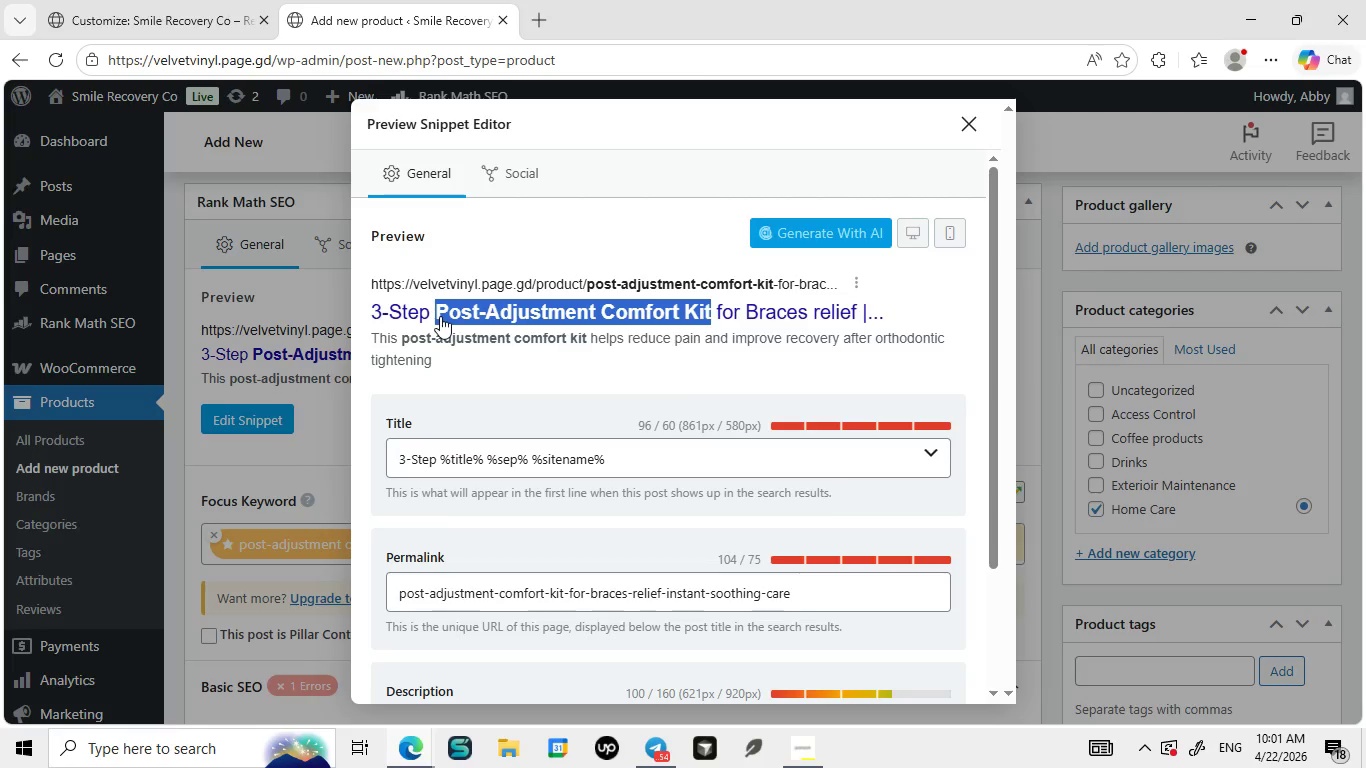 
key(Control+C)
 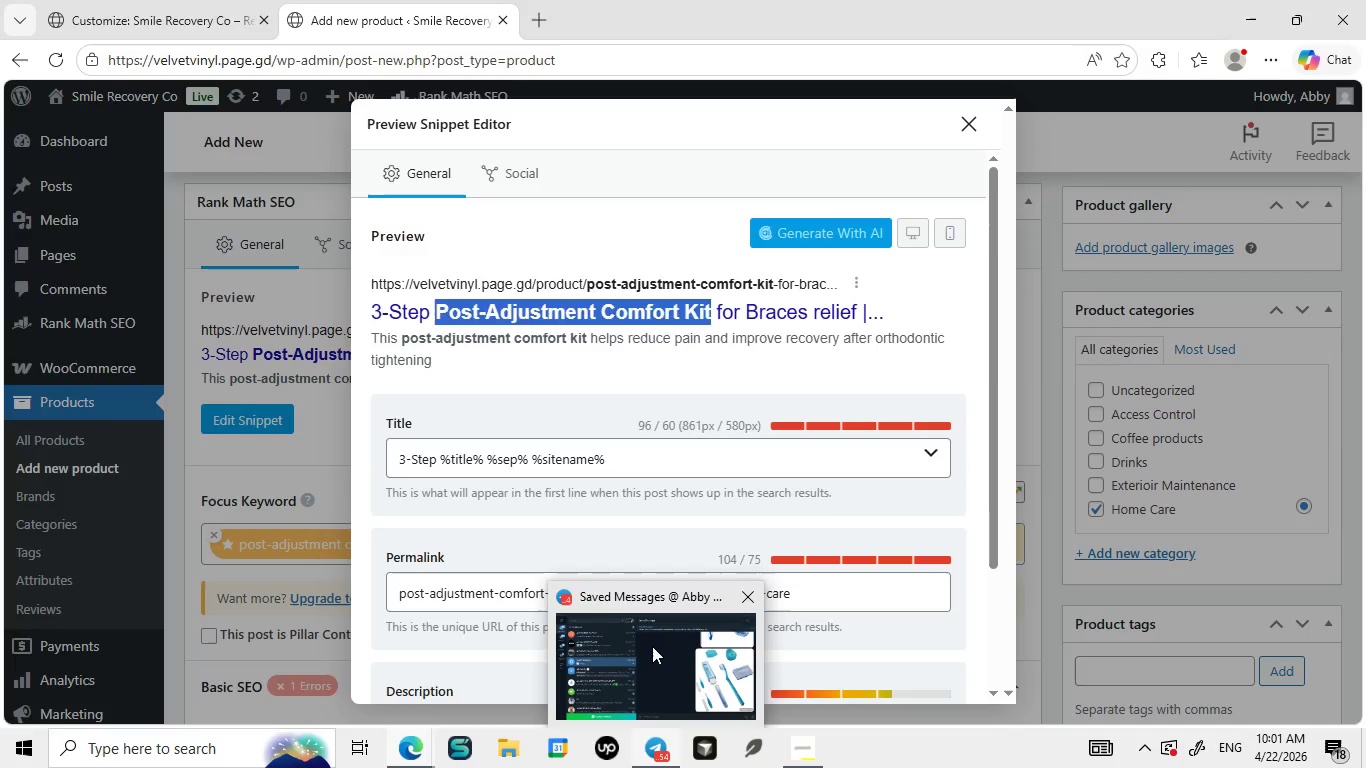 
left_click([652, 646])
 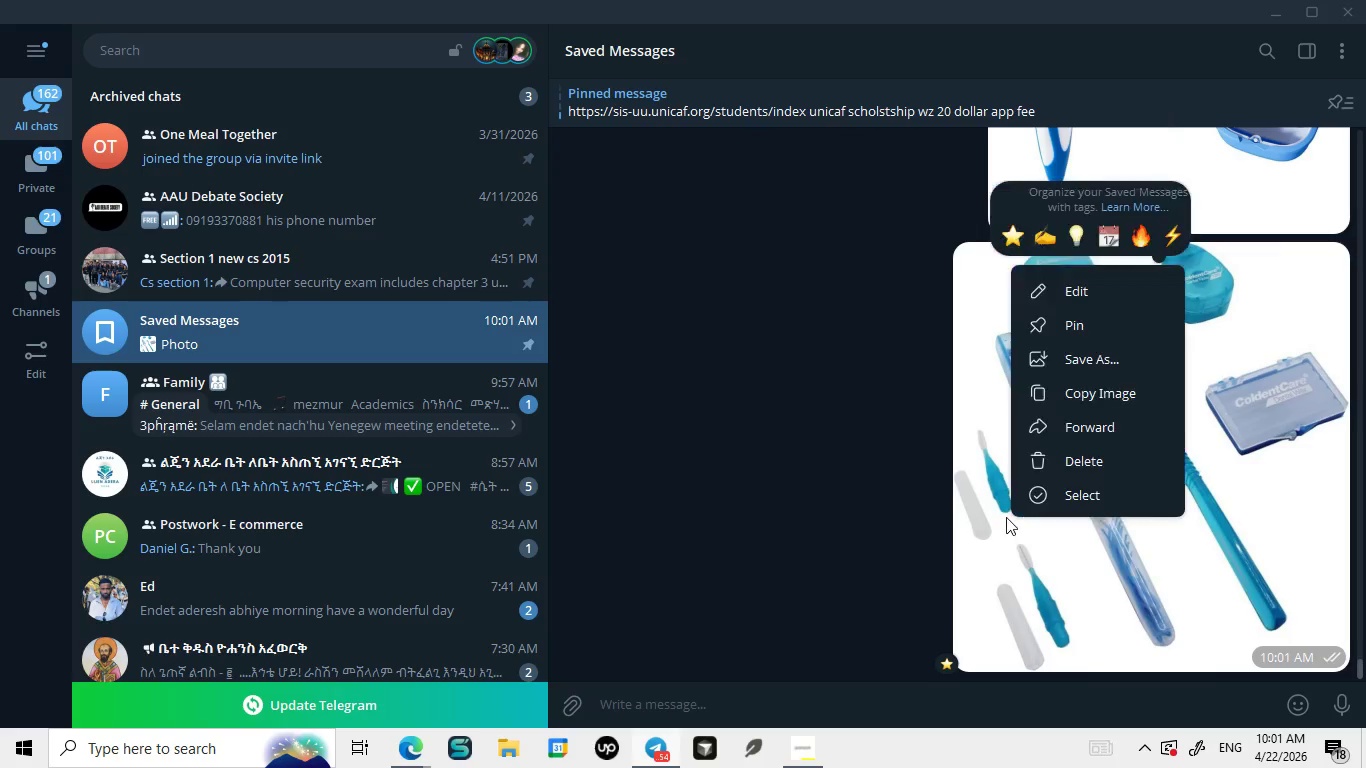 
right_click([1006, 517])
 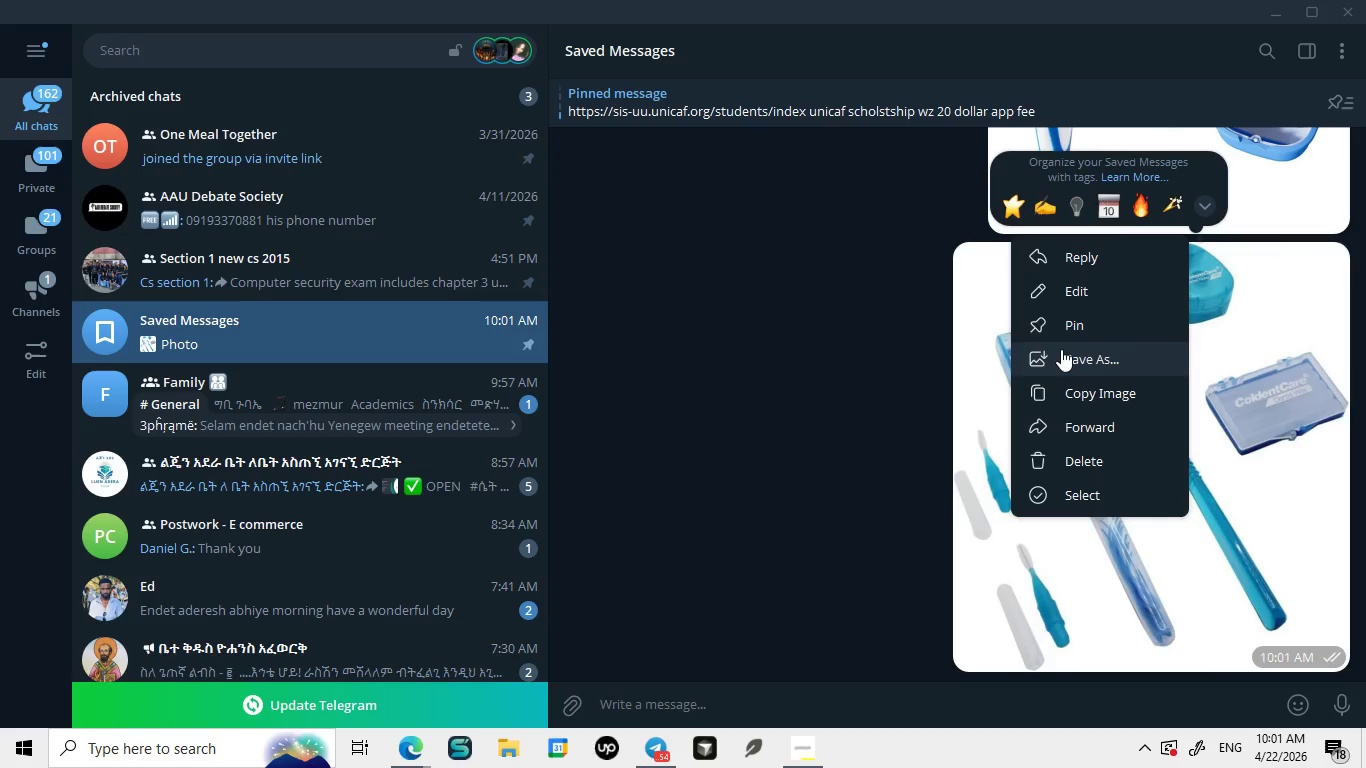 
left_click([1061, 349])
 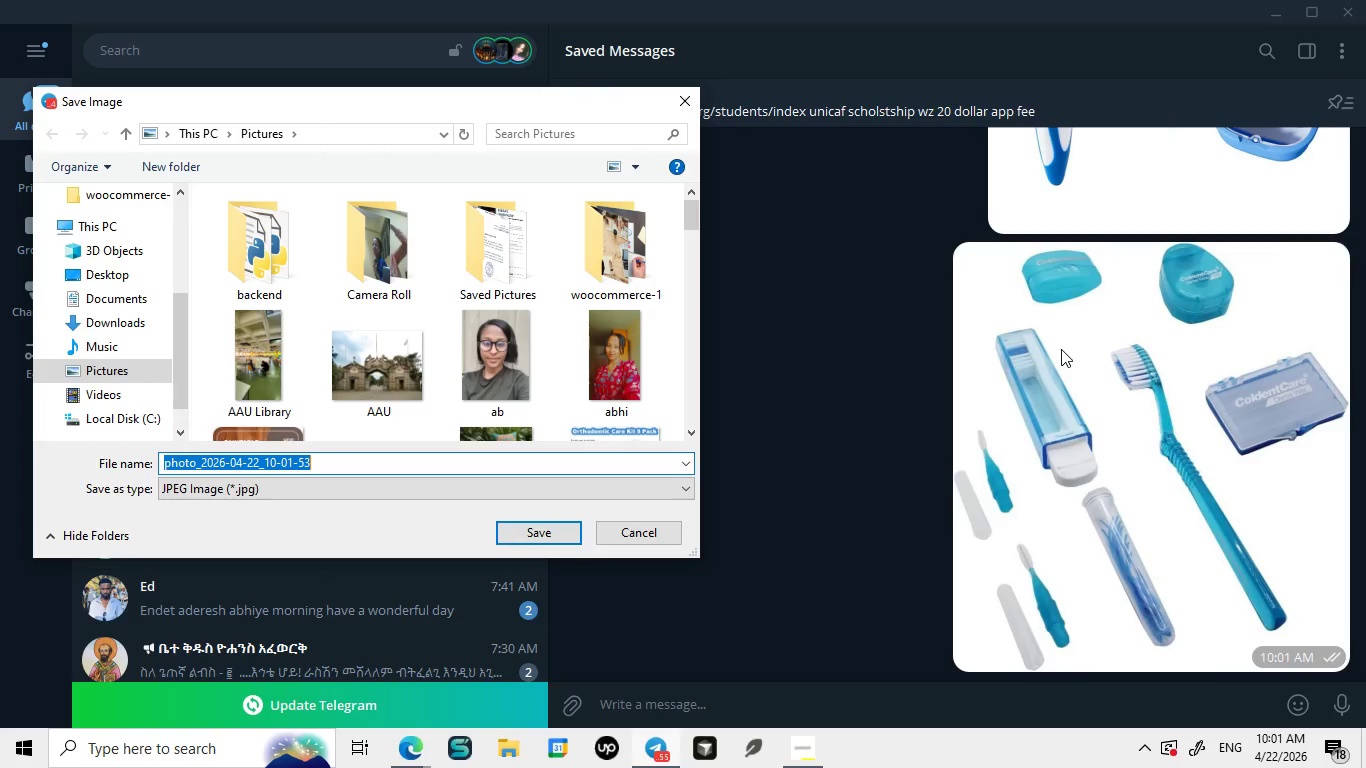 
key(Control+ControlLeft)
 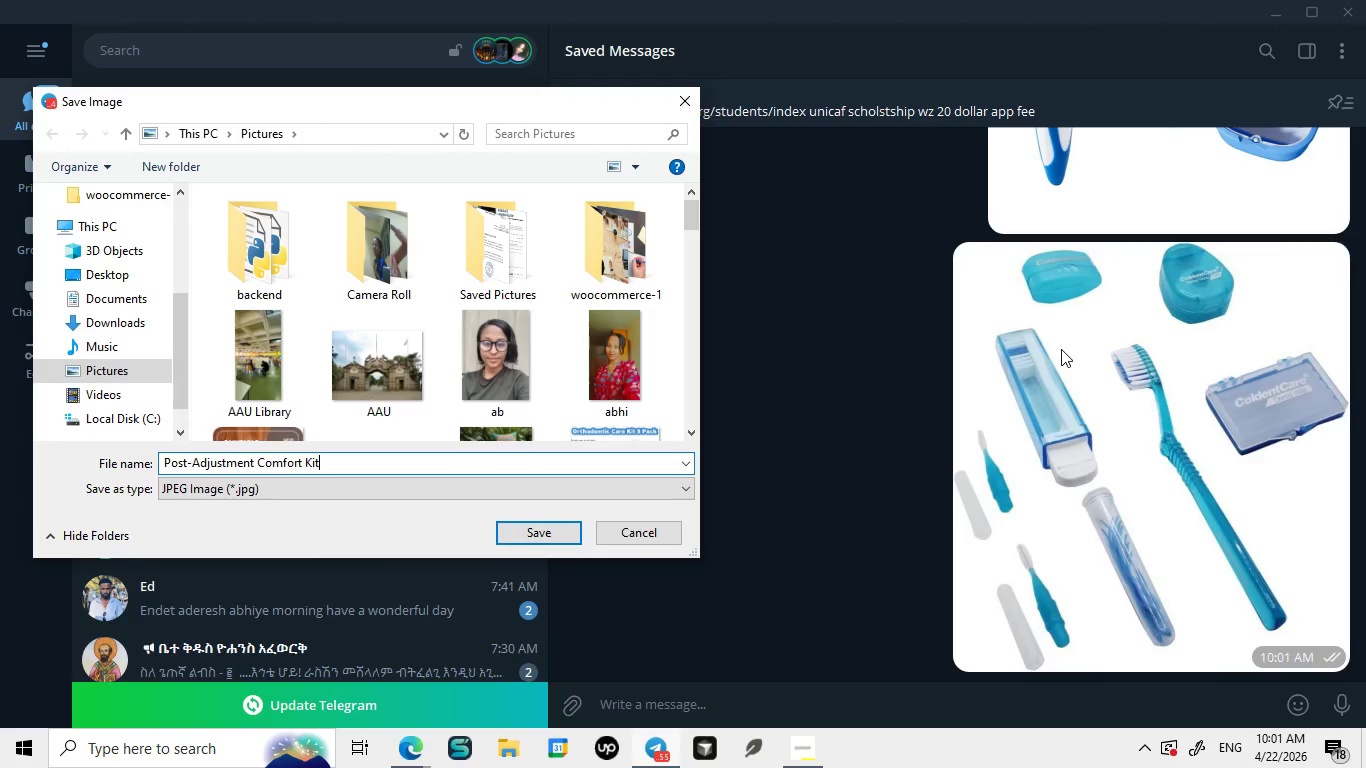 
key(Control+V)
 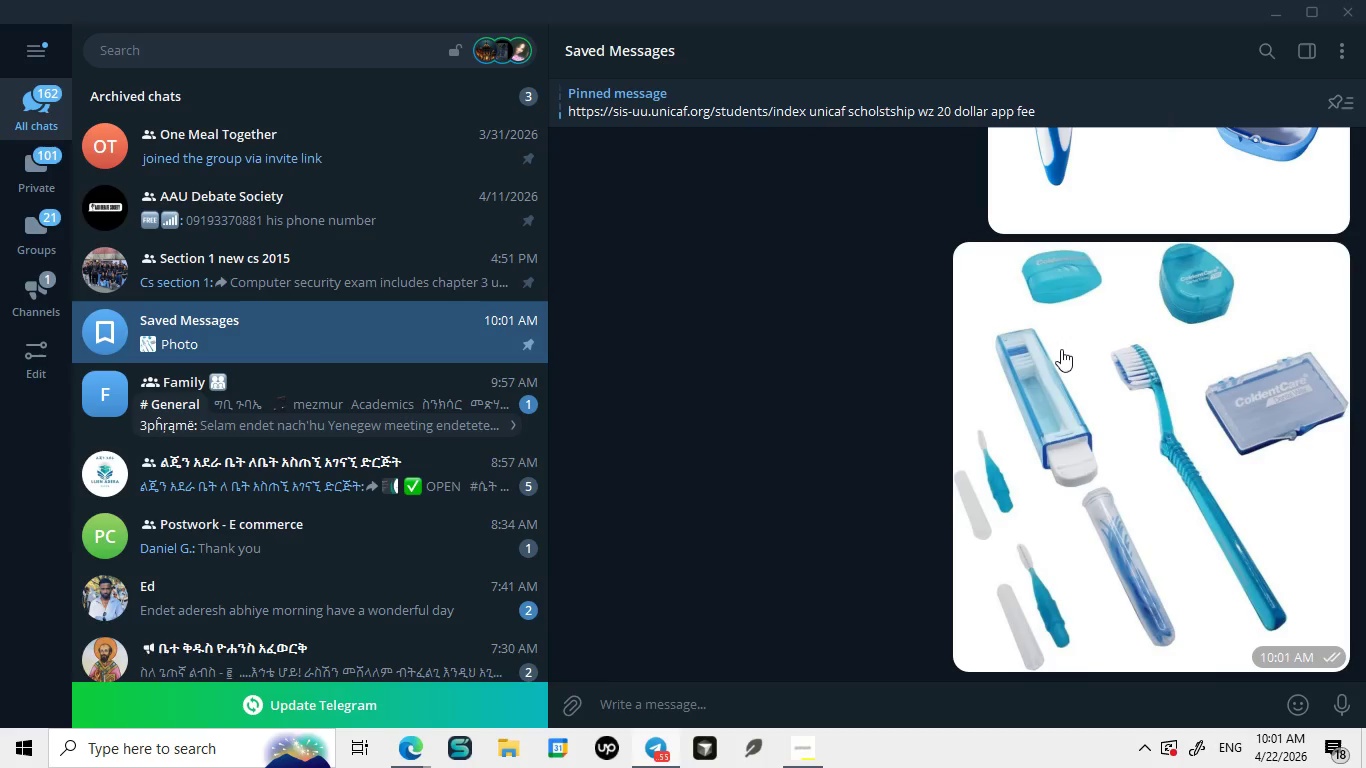 
key(Enter)
 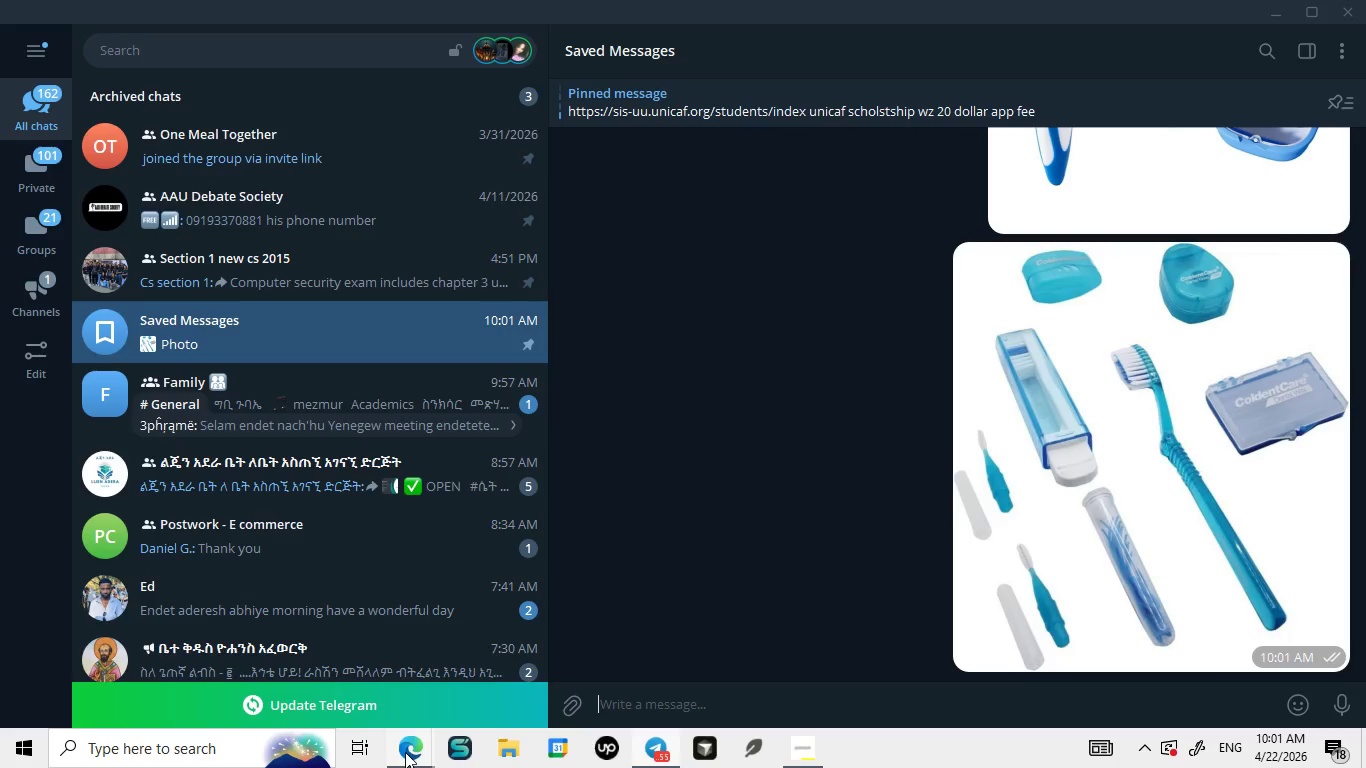 
left_click([405, 752])
 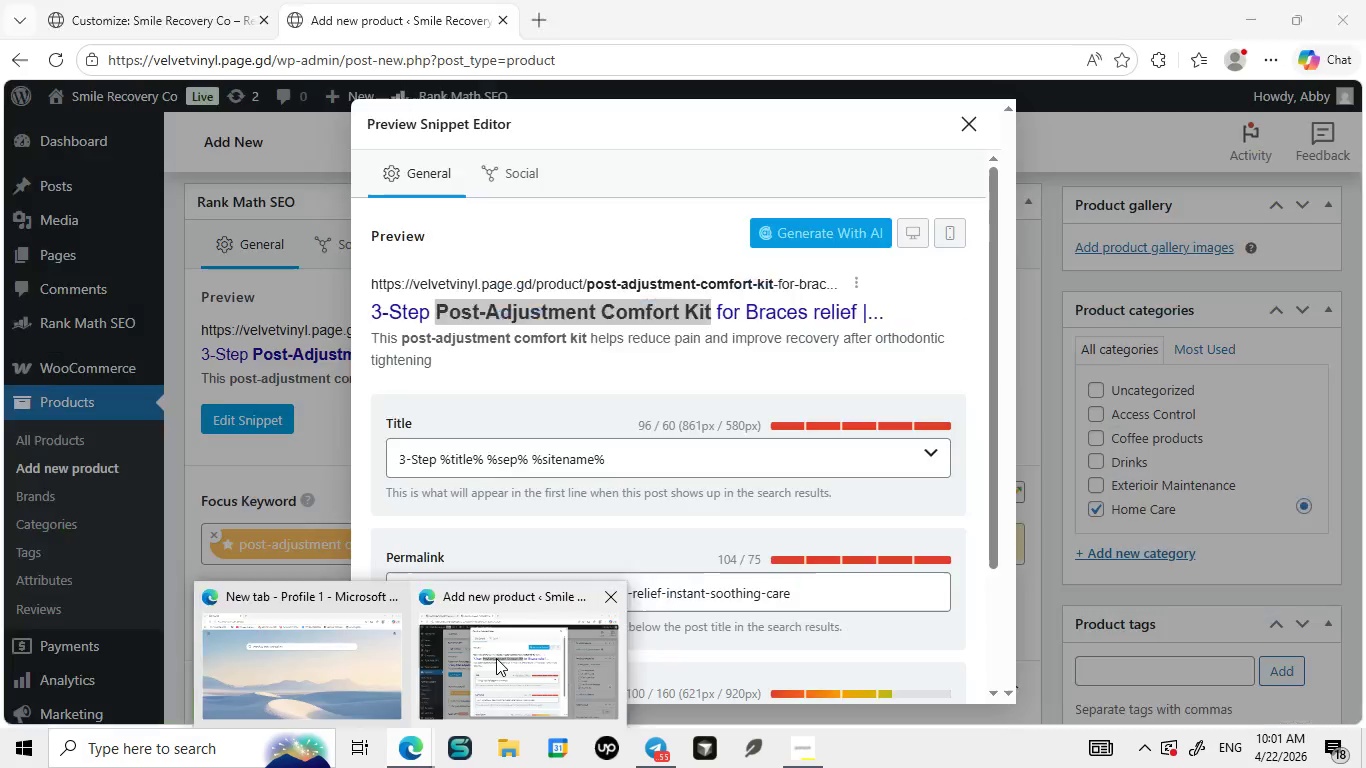 
left_click([496, 658])
 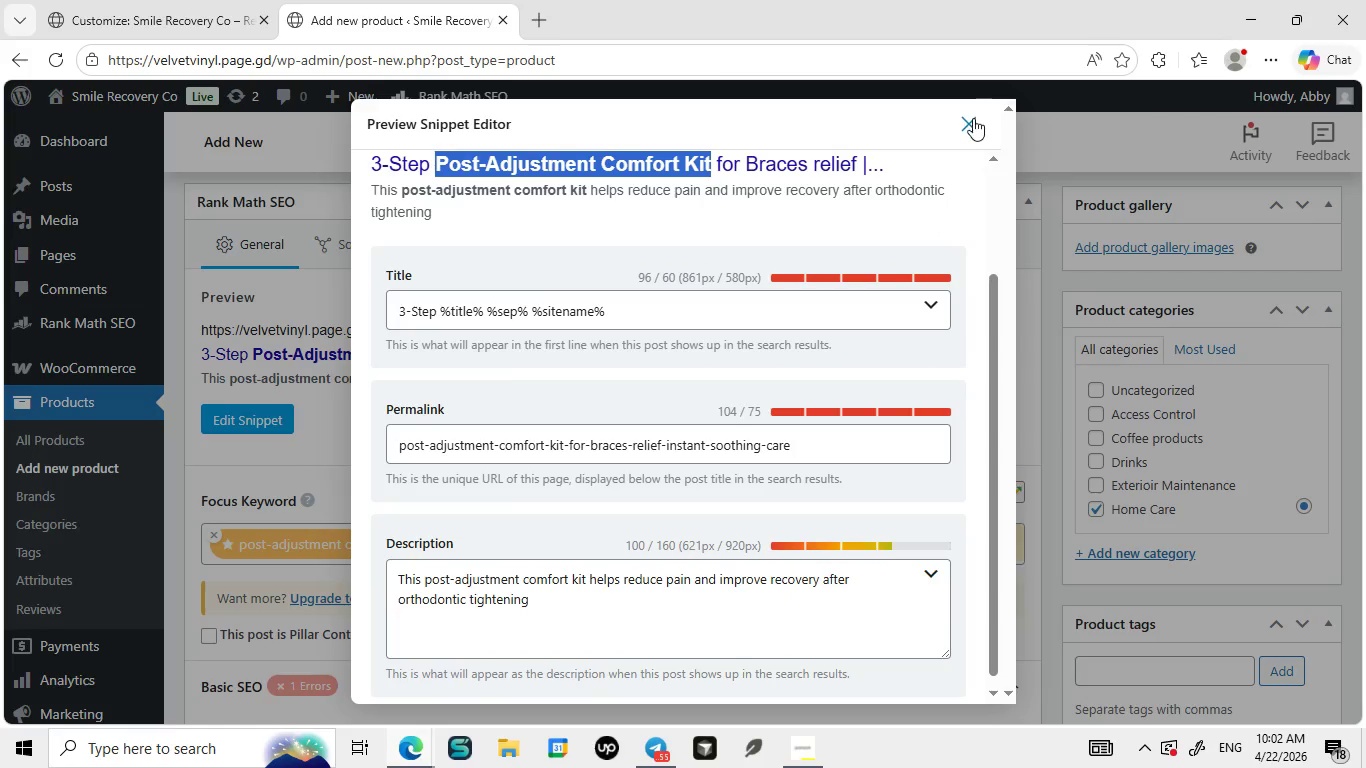 
left_click([973, 121])
 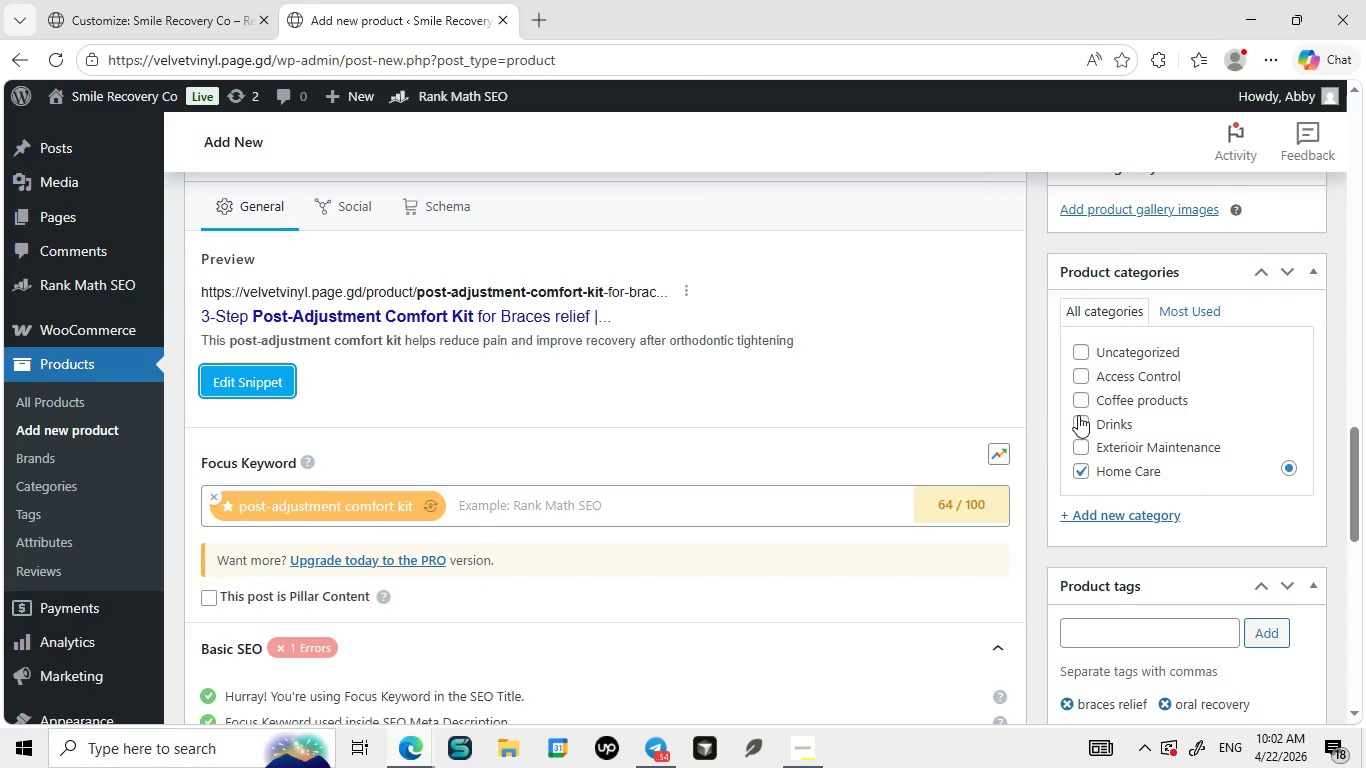 
wait(7.47)
 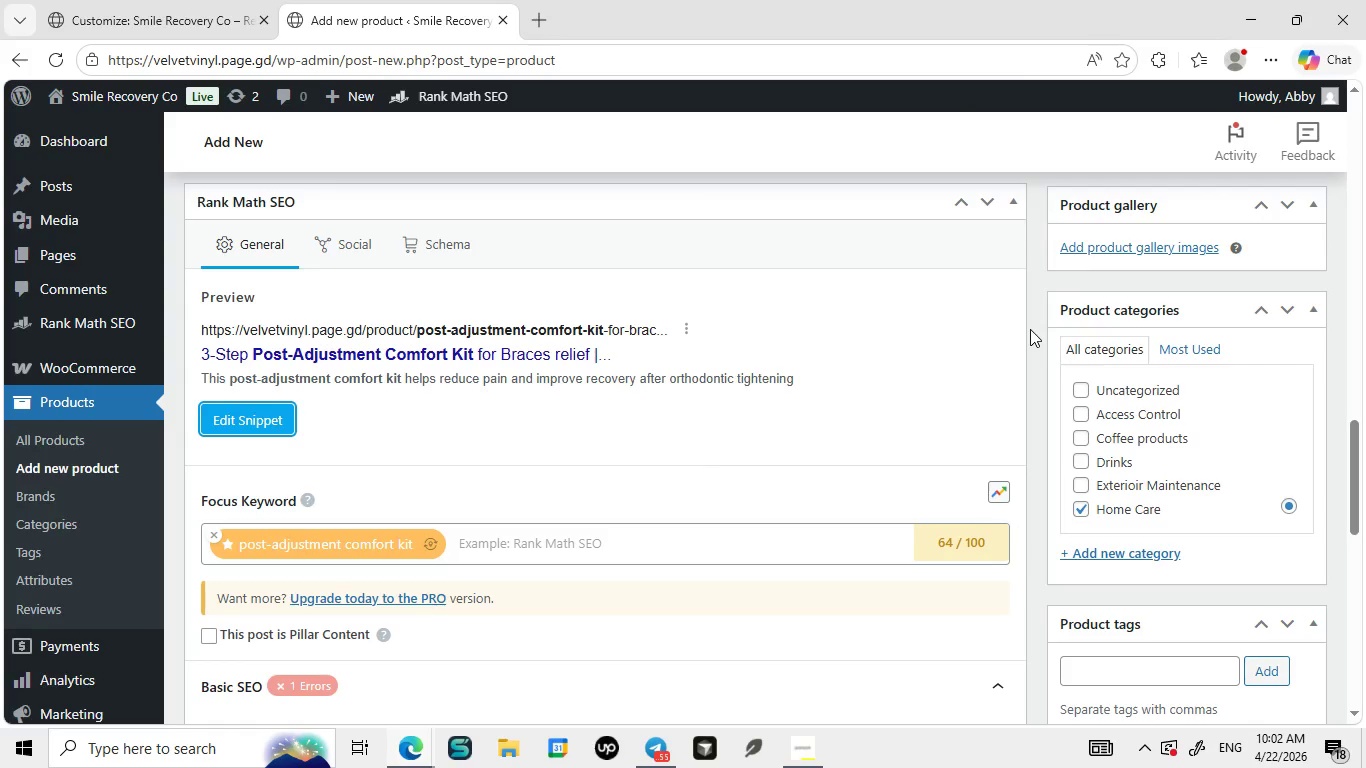 
left_click([1125, 355])
 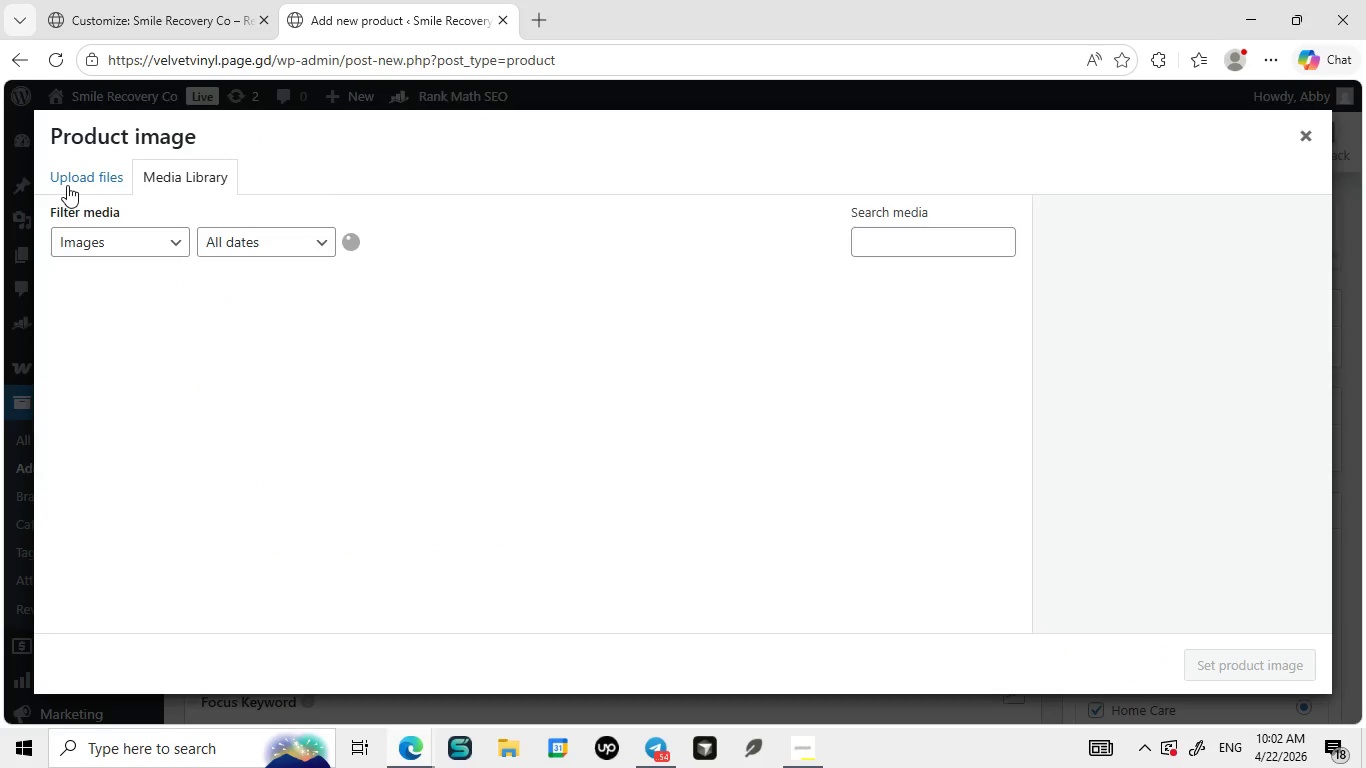 
left_click([67, 185])
 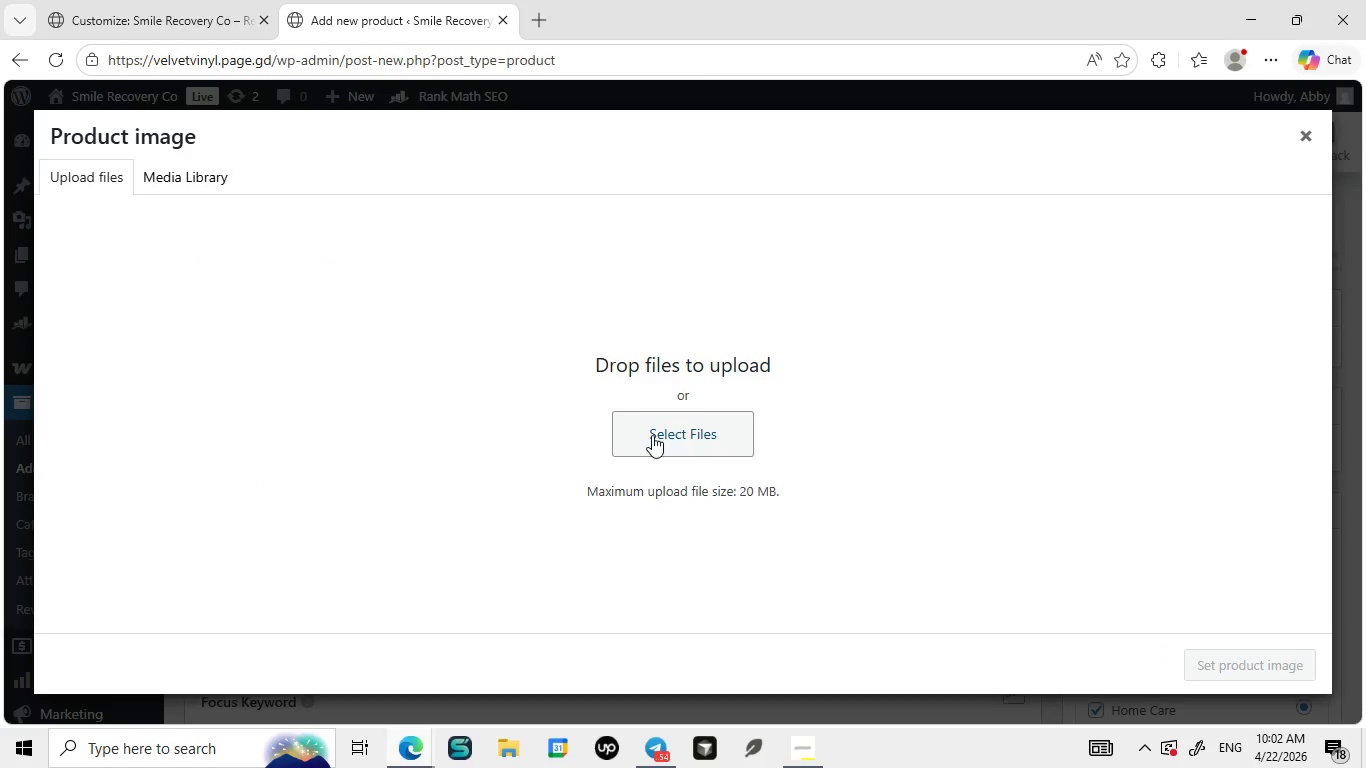 
left_click([652, 435])
 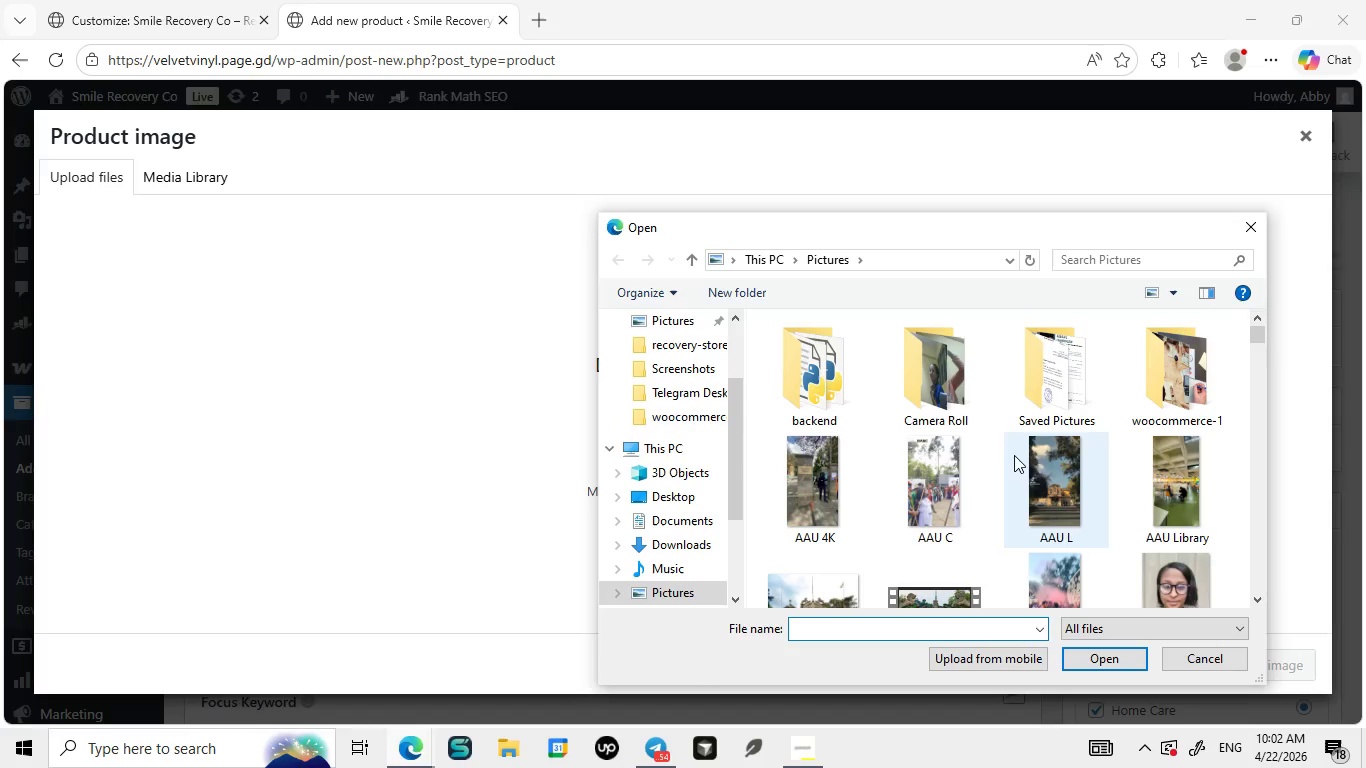 
scroll: coordinate [671, 404], scroll_direction: up, amount: 14.0
 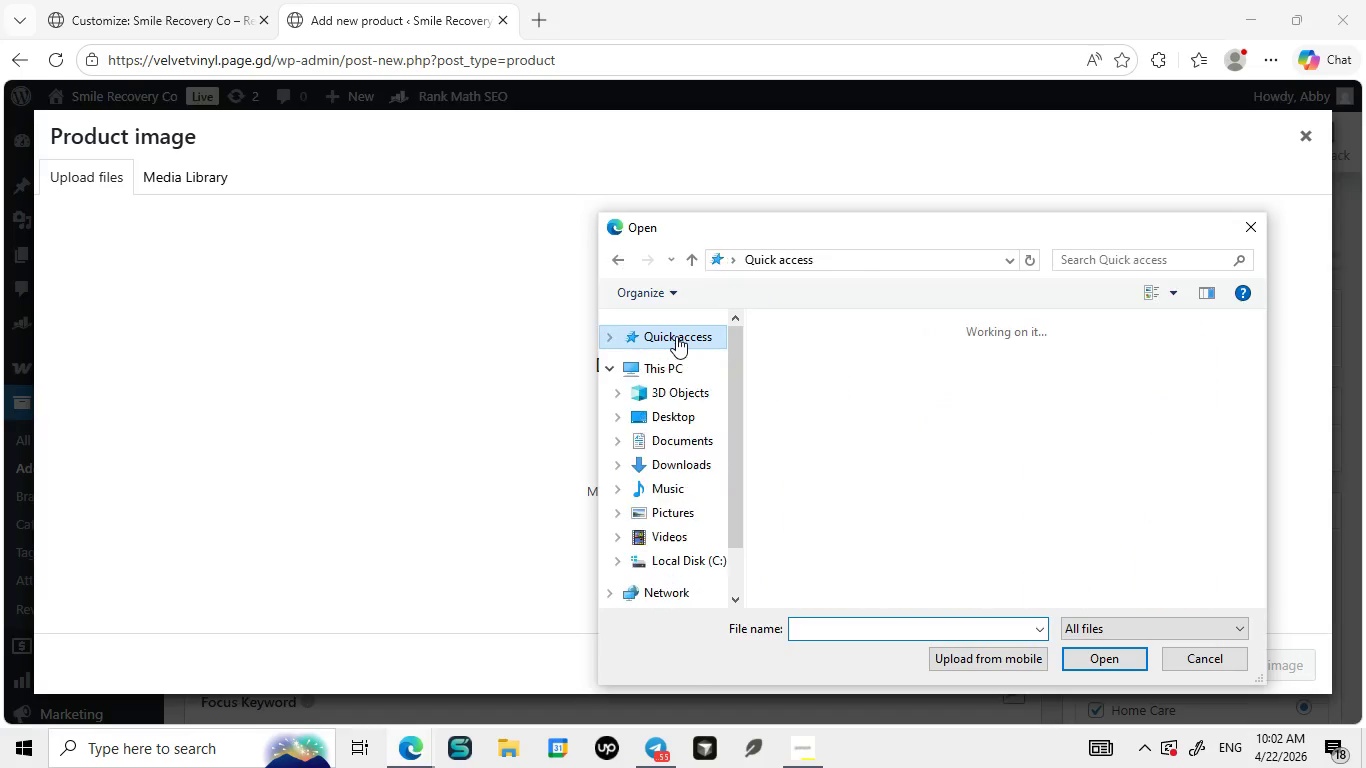 
double_click([676, 336])
 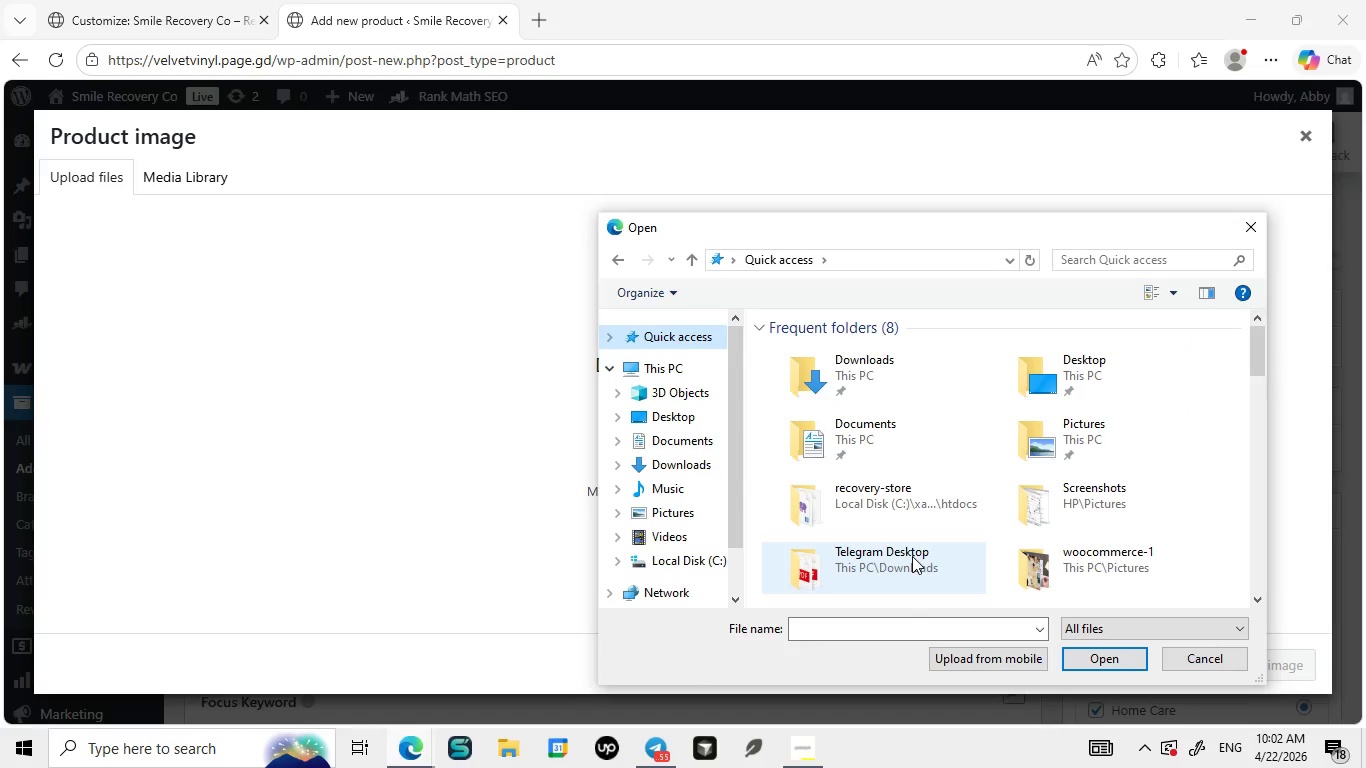 
key(Control+ControlLeft)
 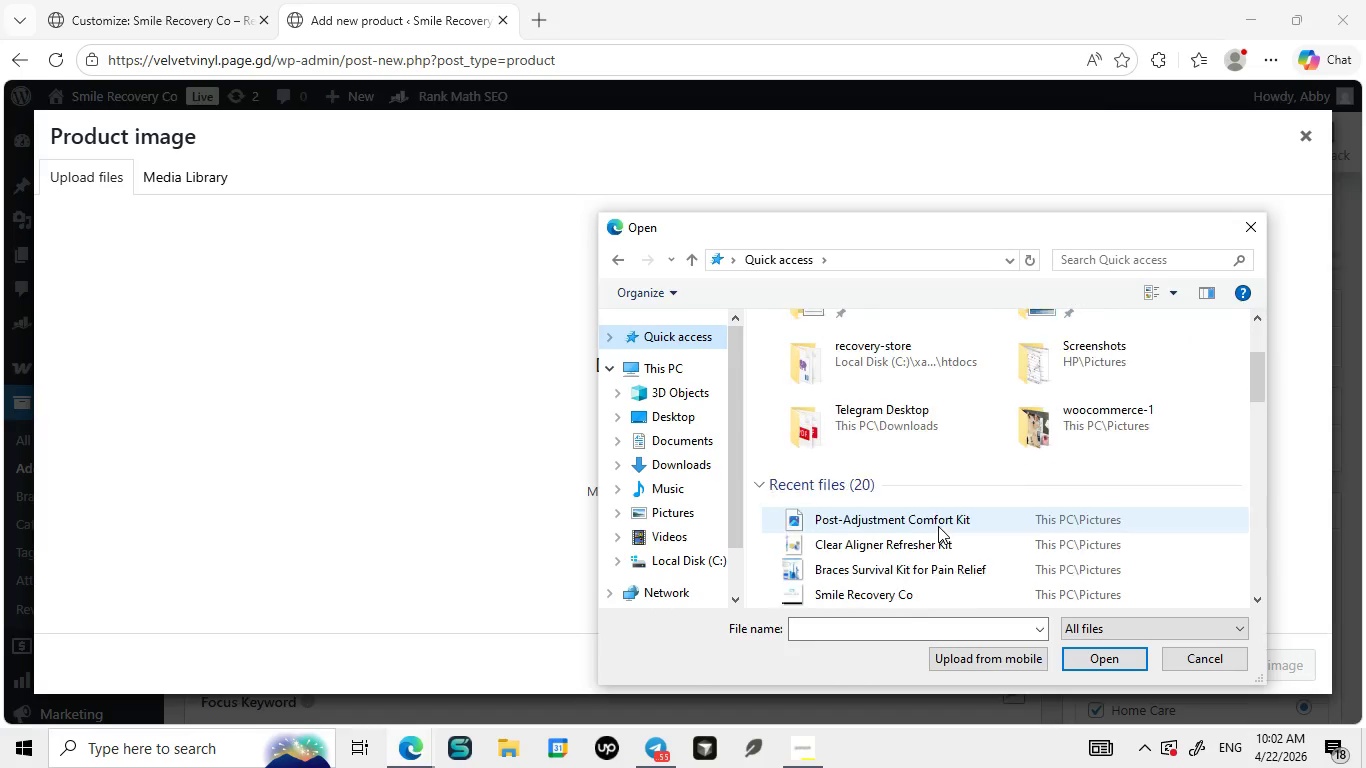 
scroll: coordinate [938, 526], scroll_direction: down, amount: 2.0
 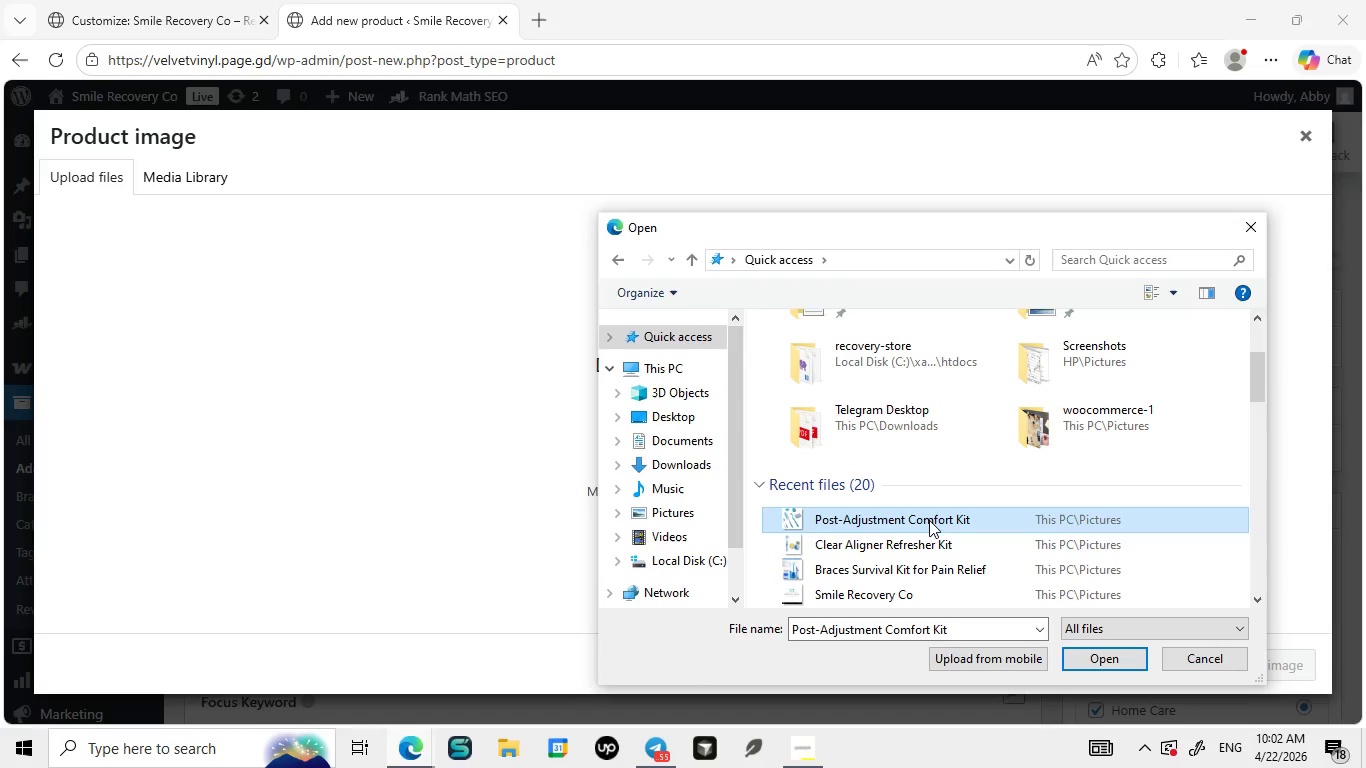 
left_click([929, 520])
 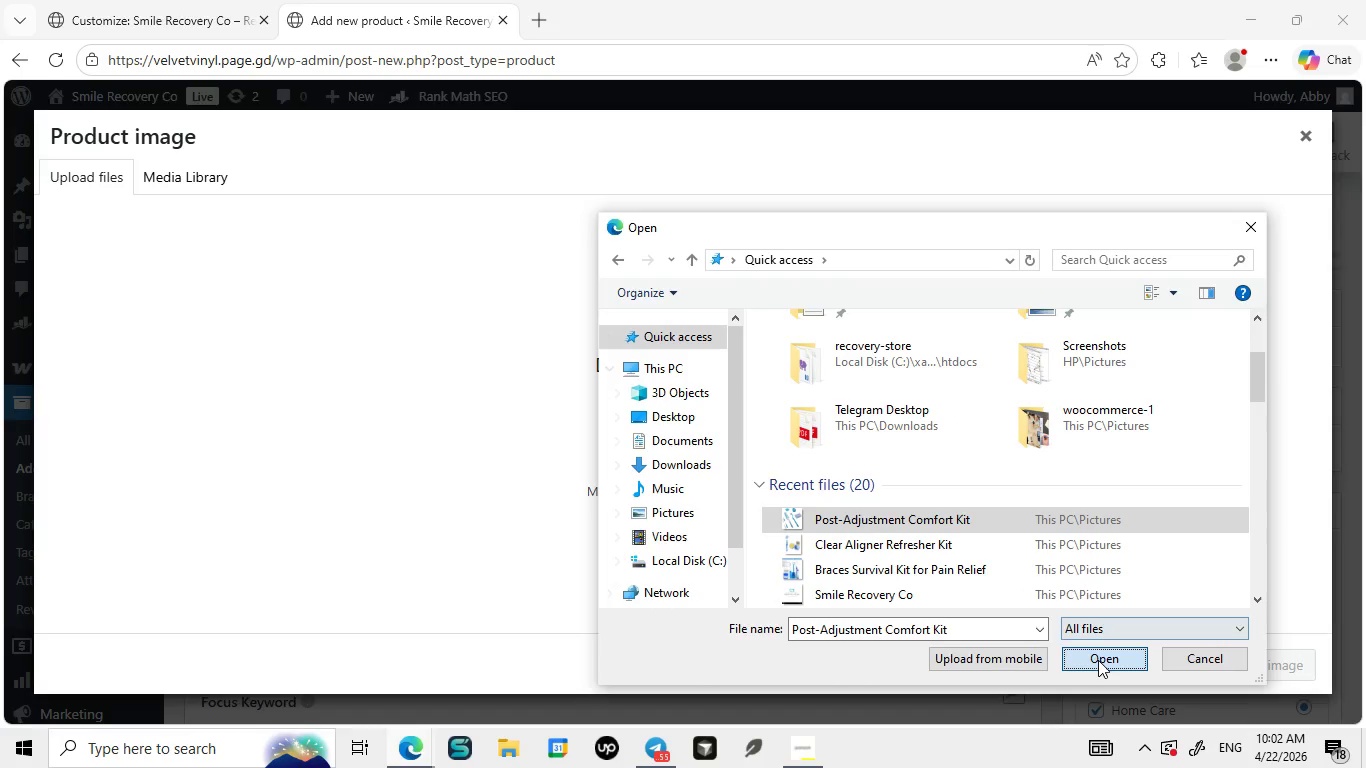 
left_click([1098, 660])
 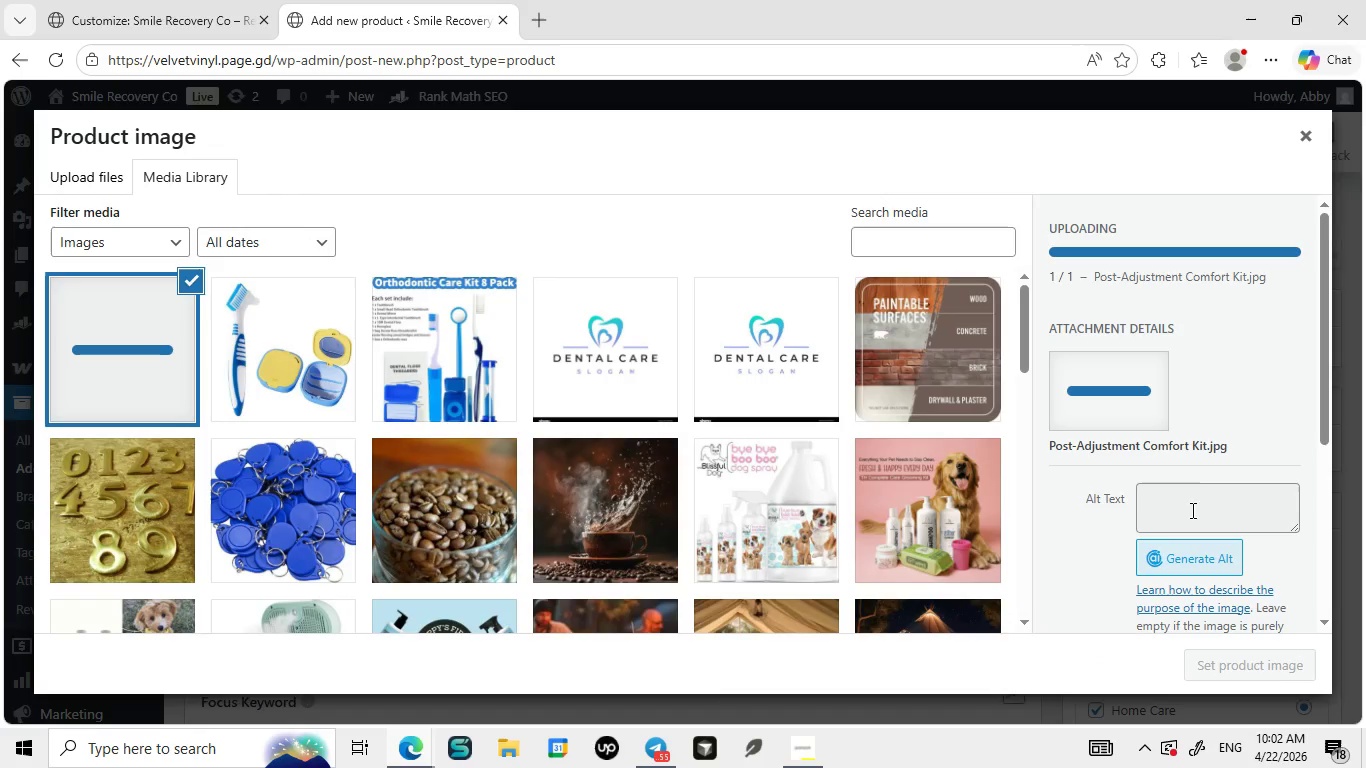 
left_click([1204, 490])
 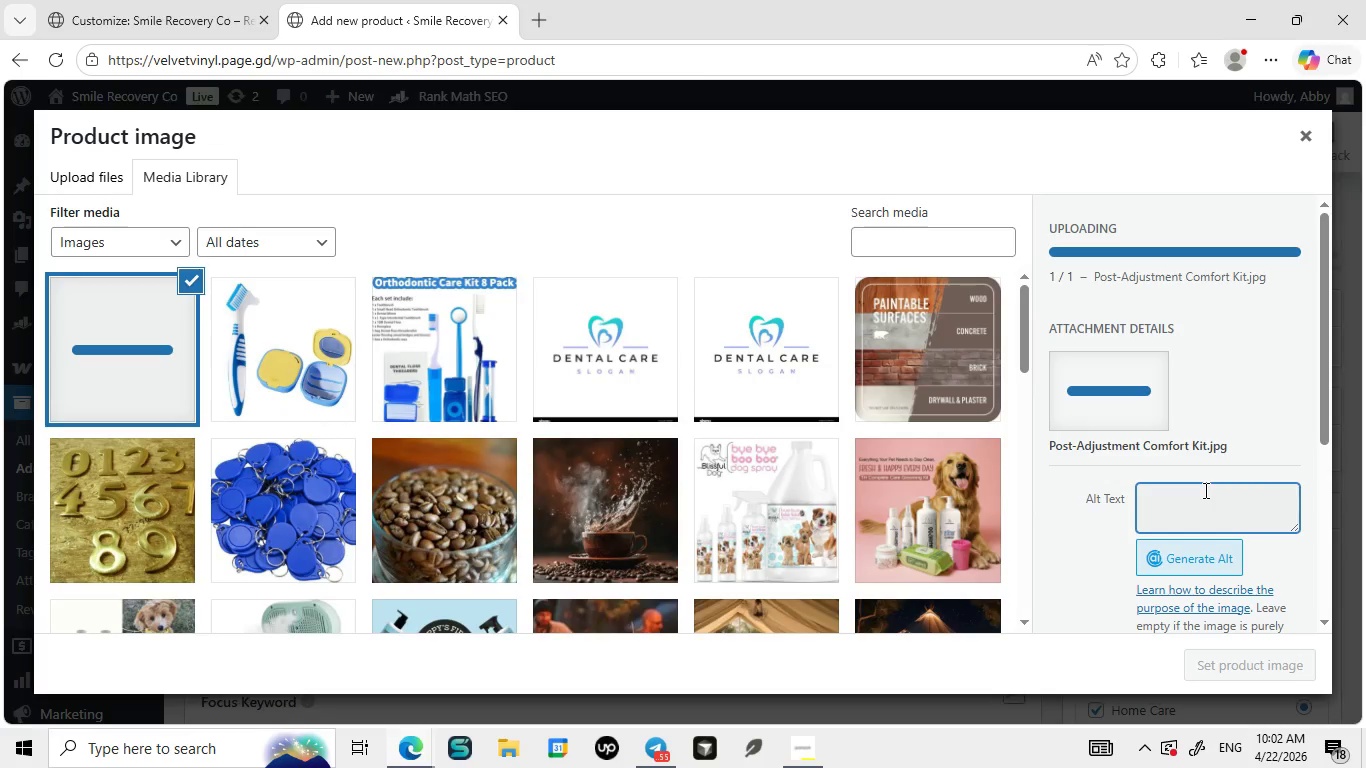 
wait(8.39)
 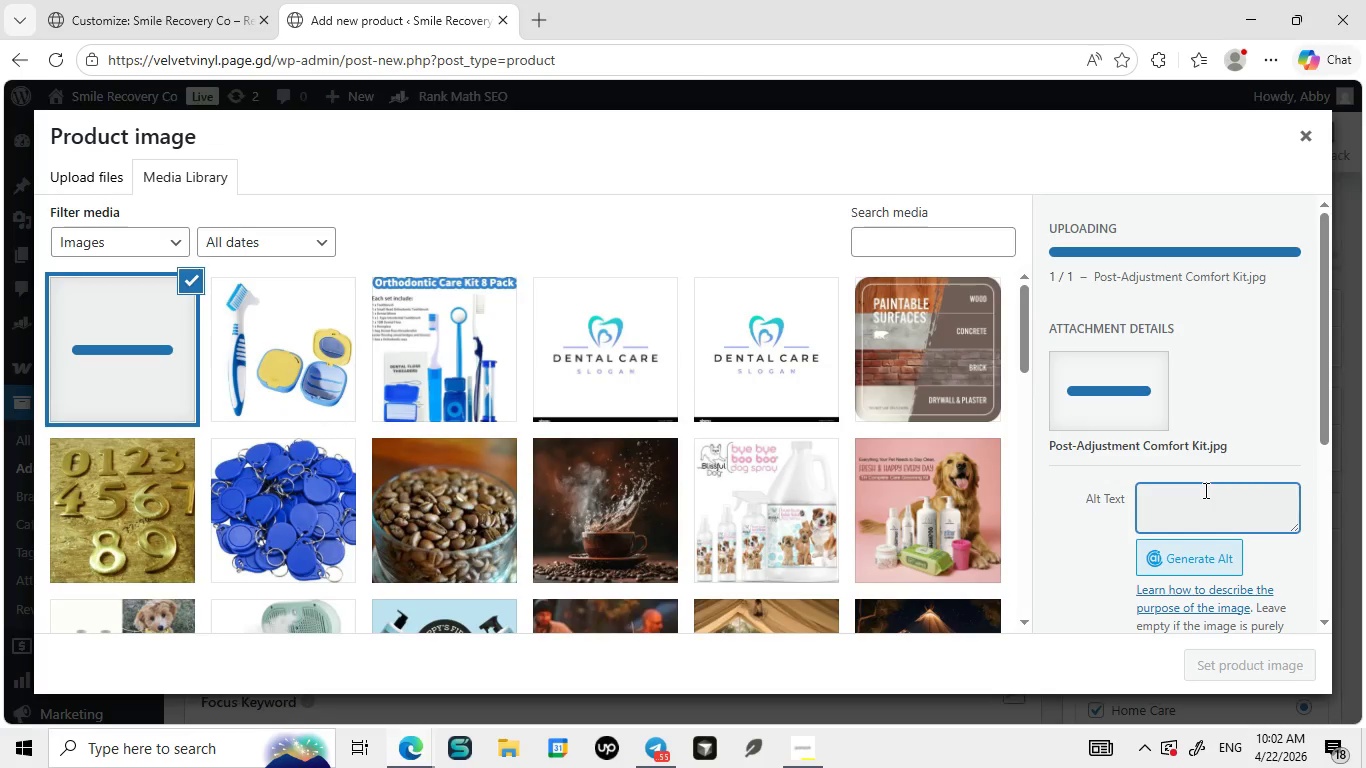 
left_click([1161, 523])
 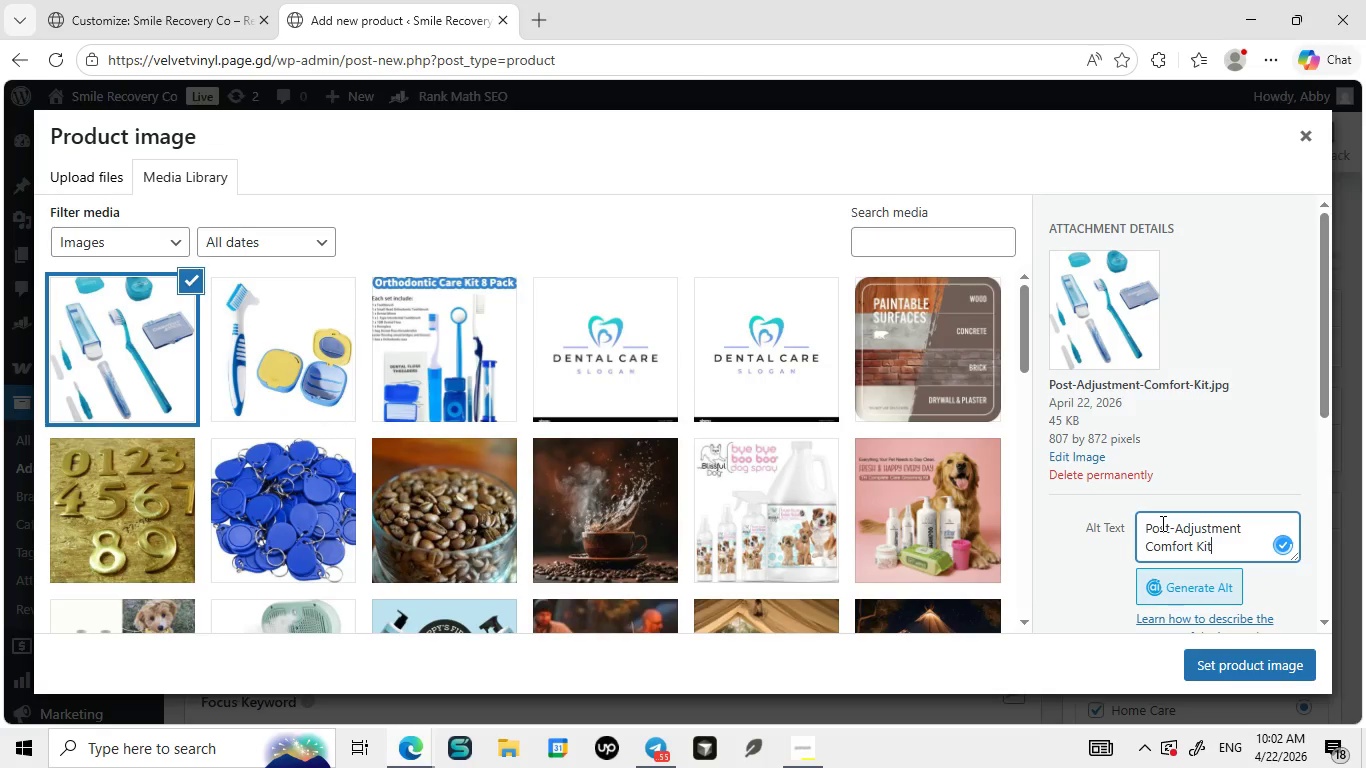 
key(Control+V)
 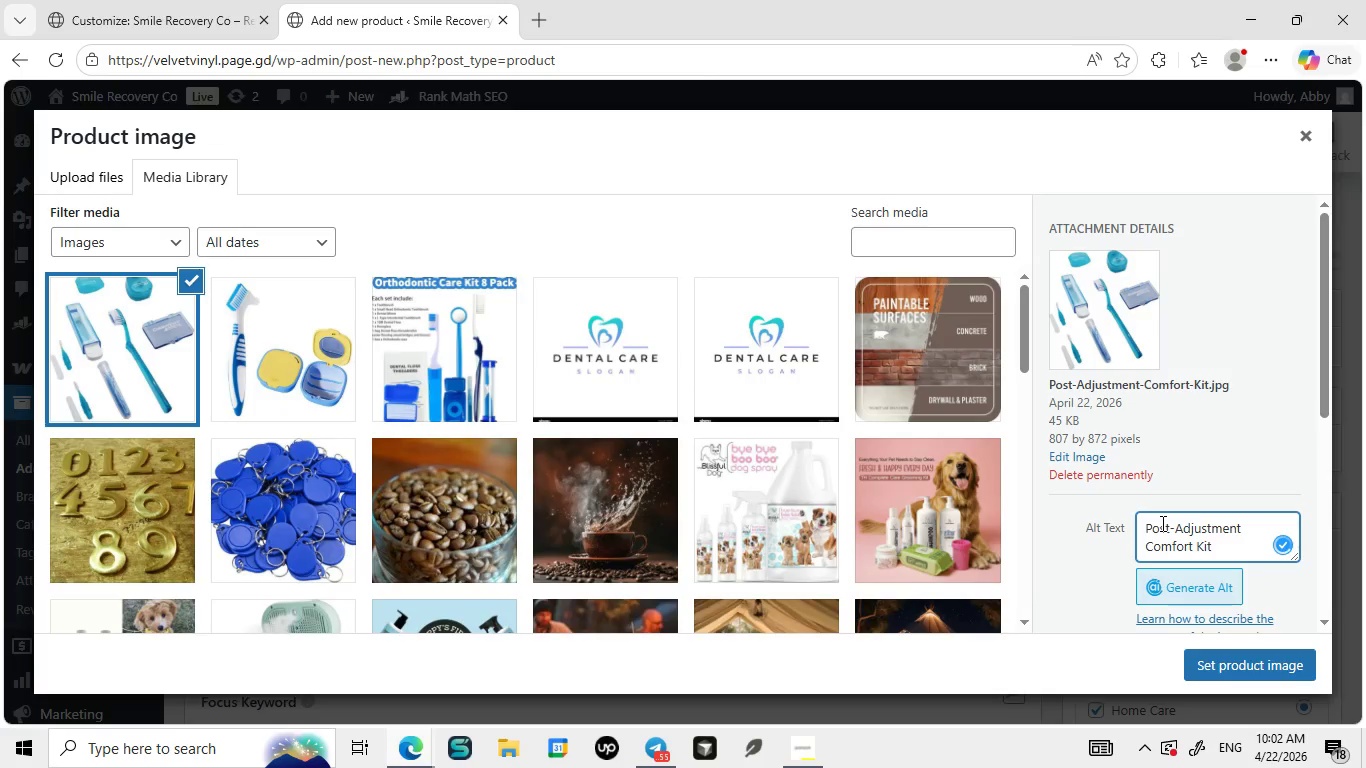 
type( for relief)
 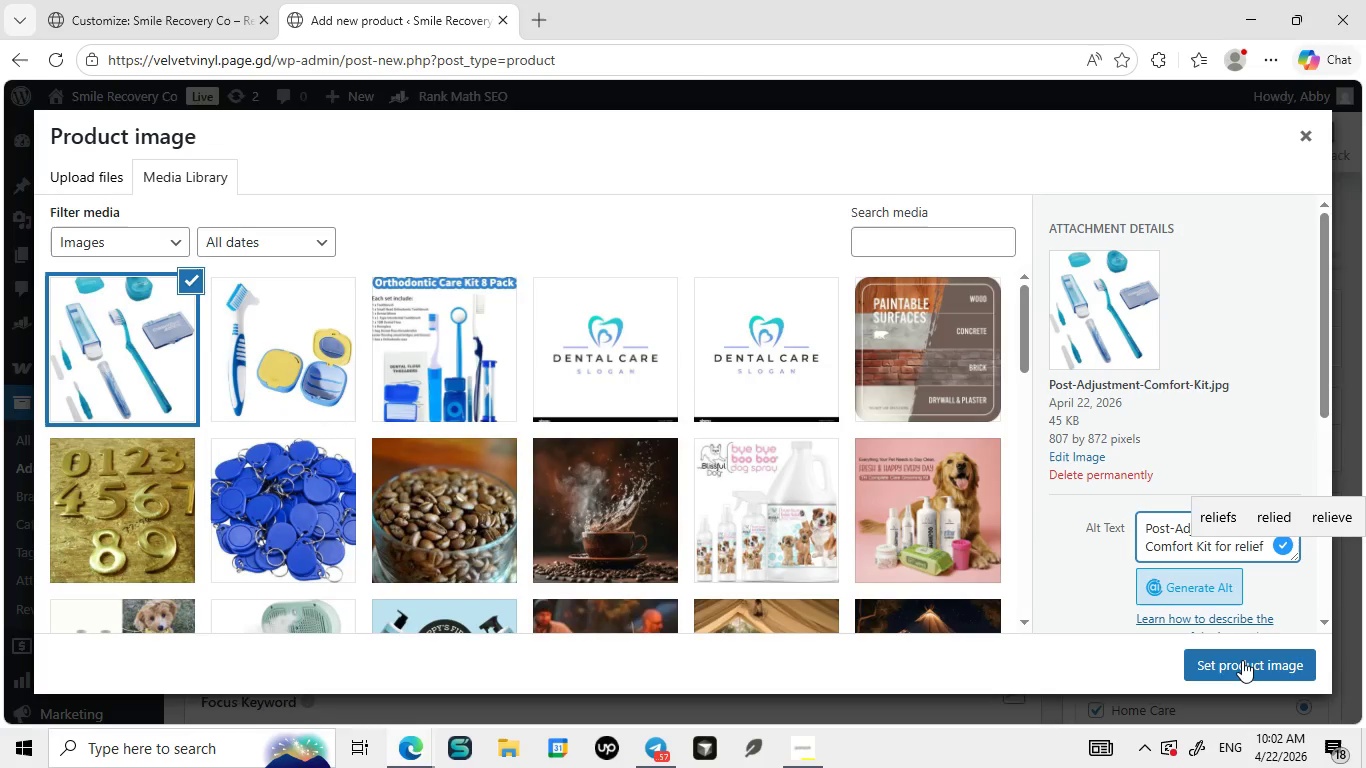 
left_click([1242, 662])
 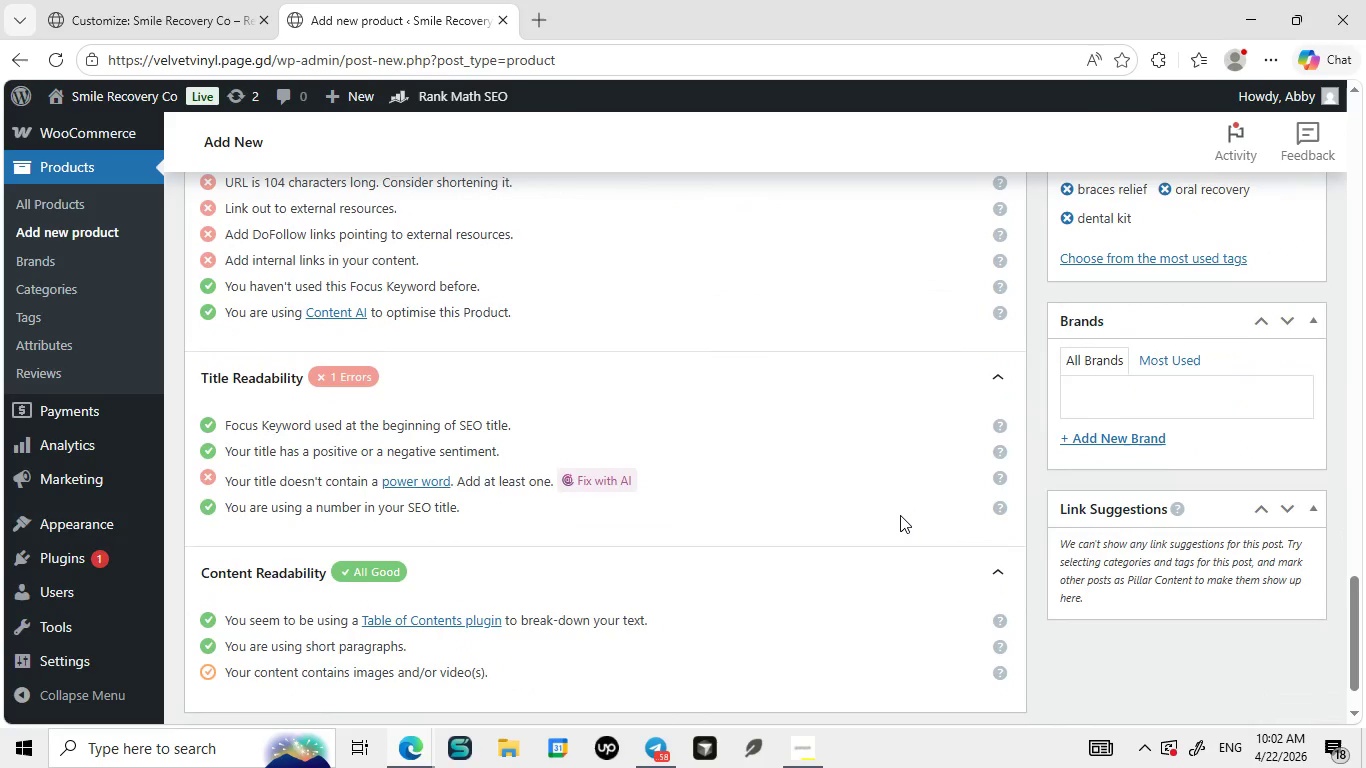 
wait(17.31)
 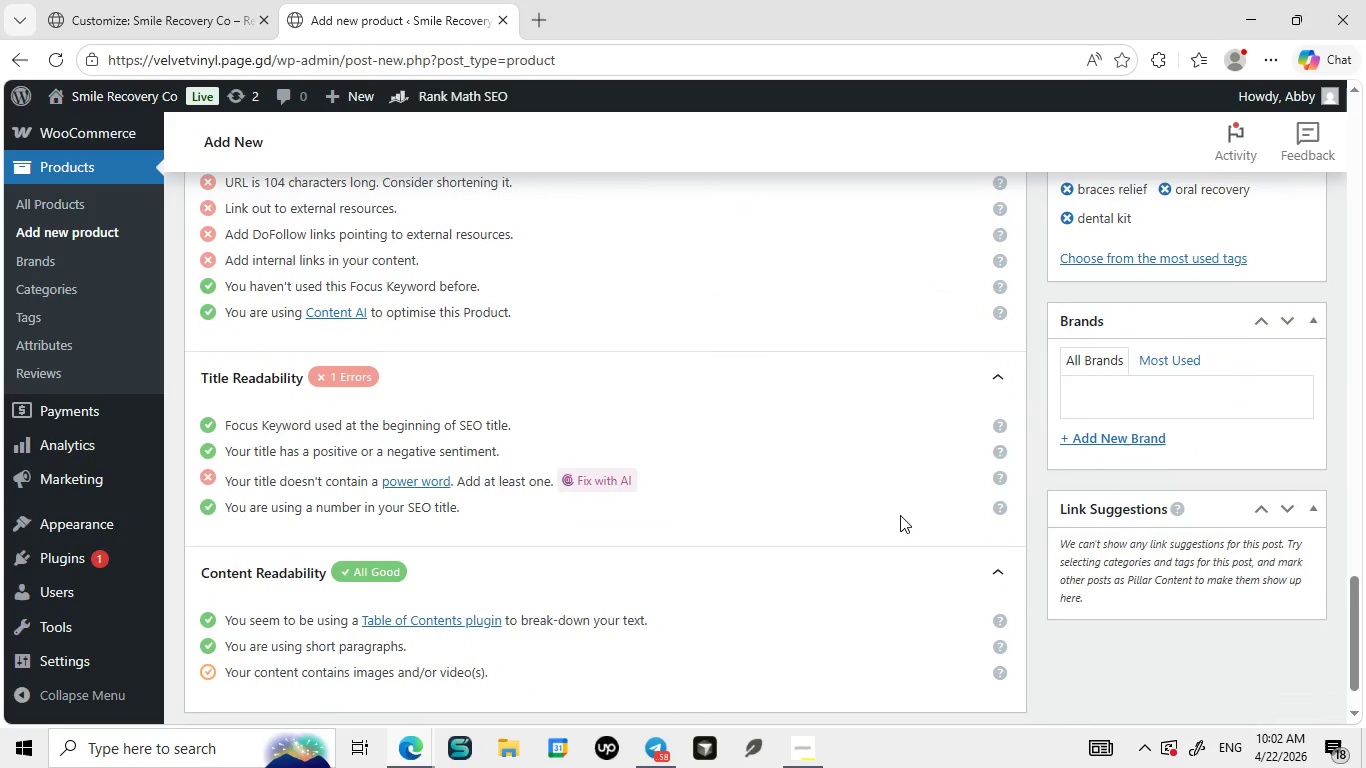 
left_click([274, 566])
 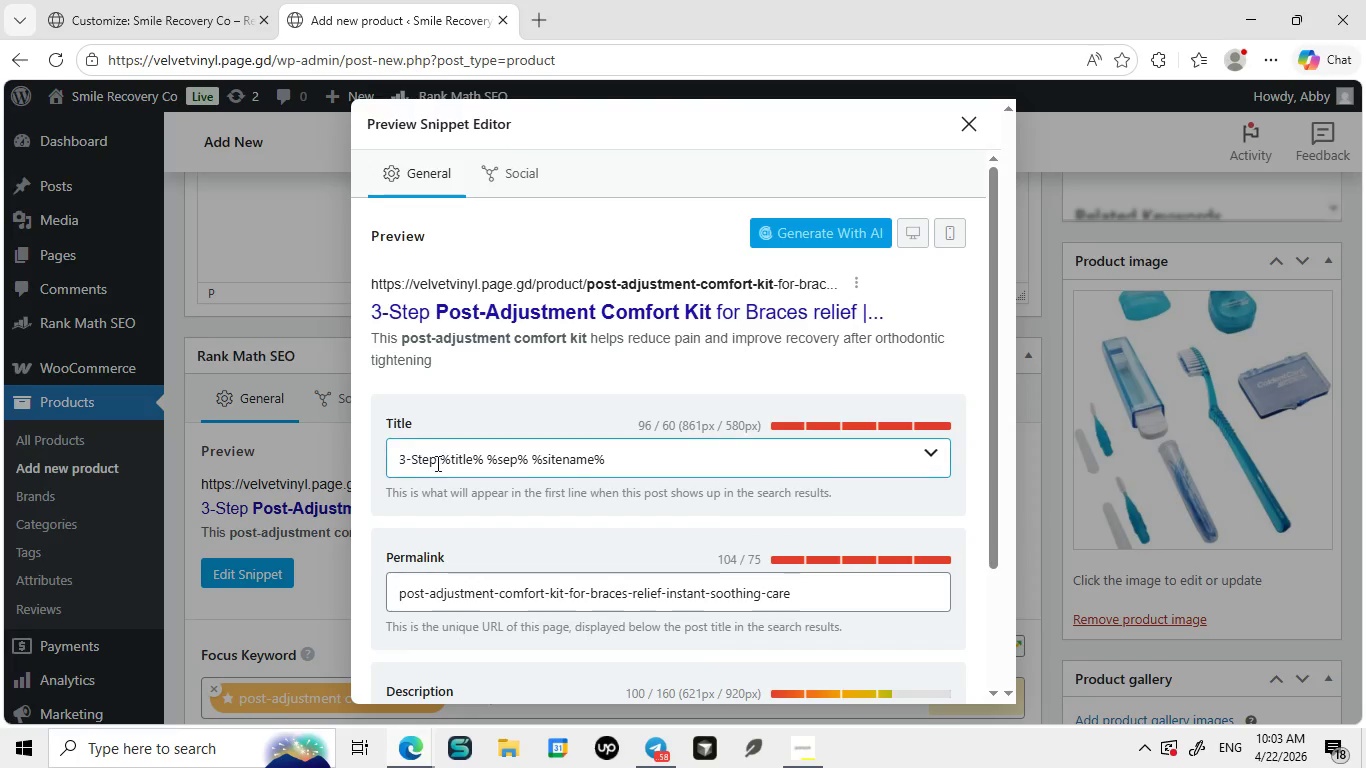 
left_click([436, 461])
 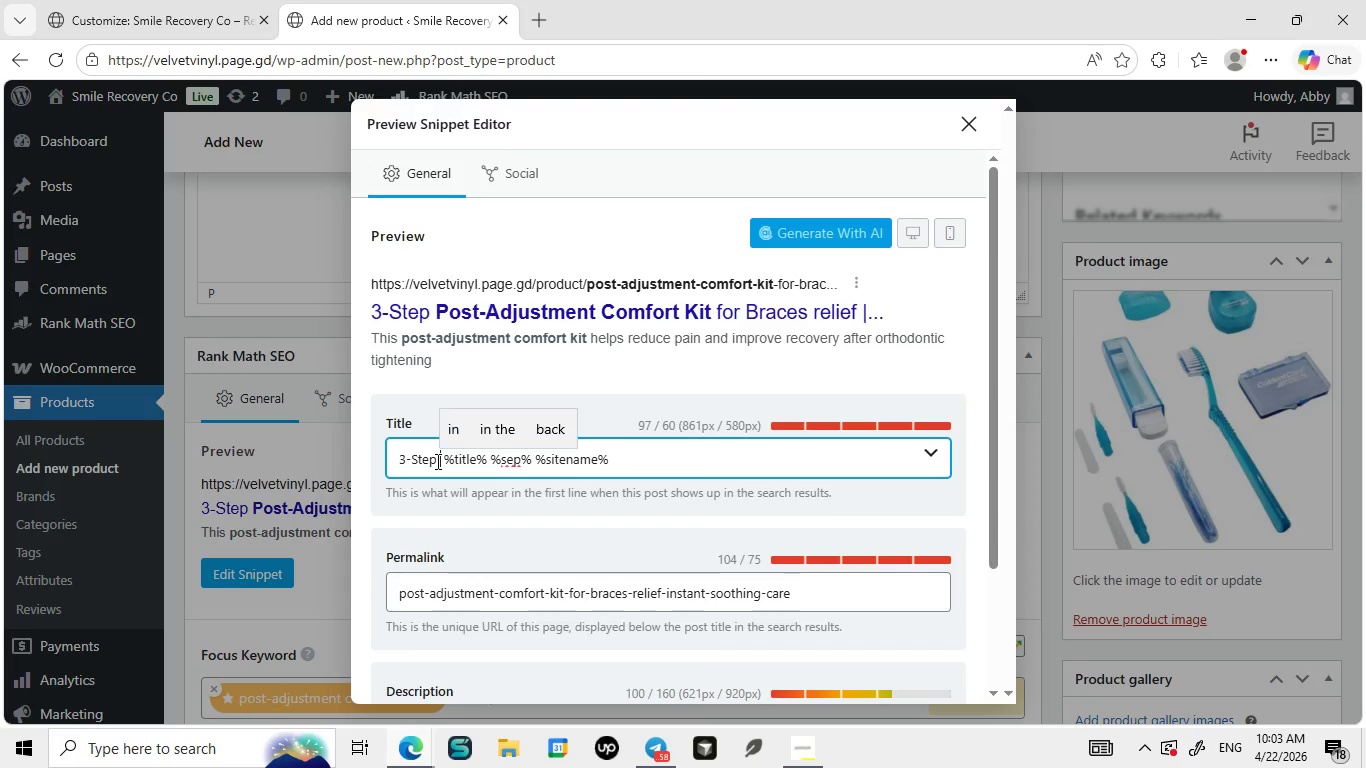 
type( Ultimate)
 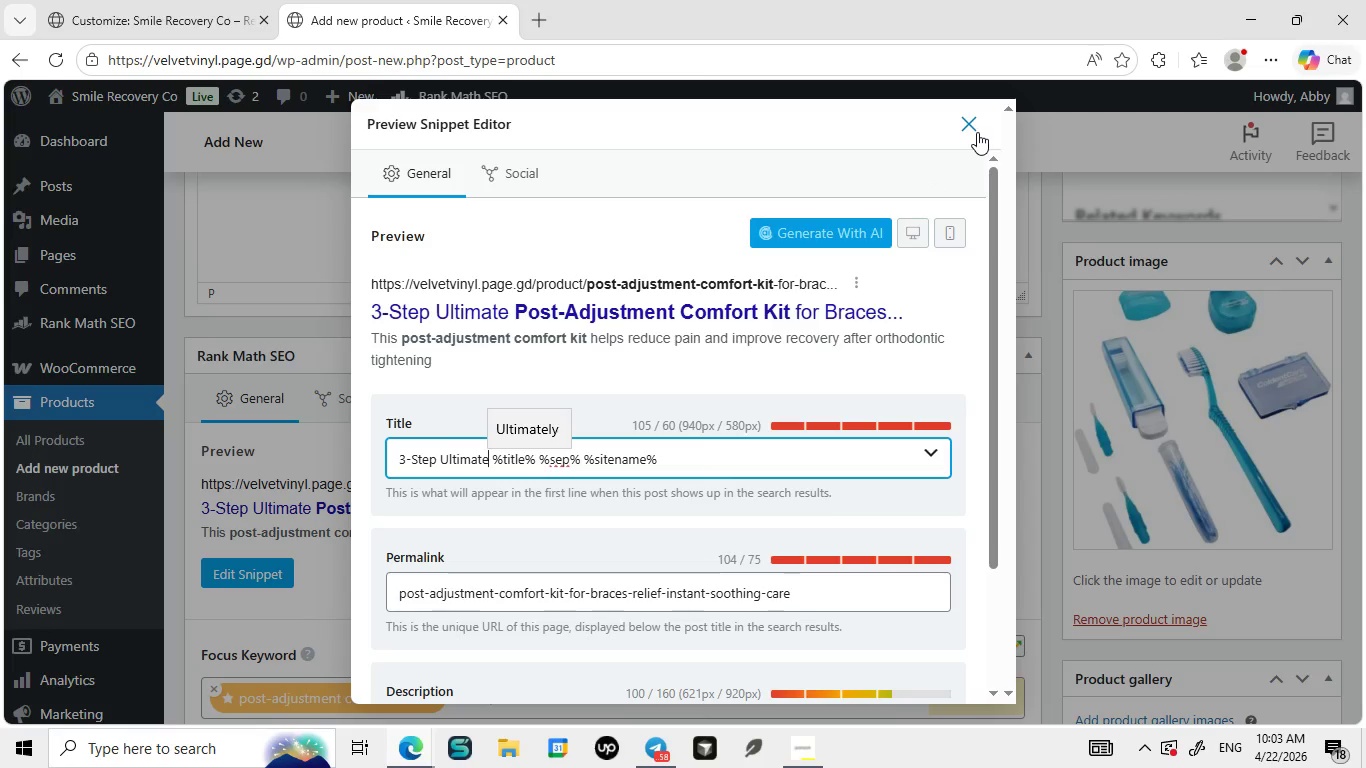 
left_click([977, 132])
 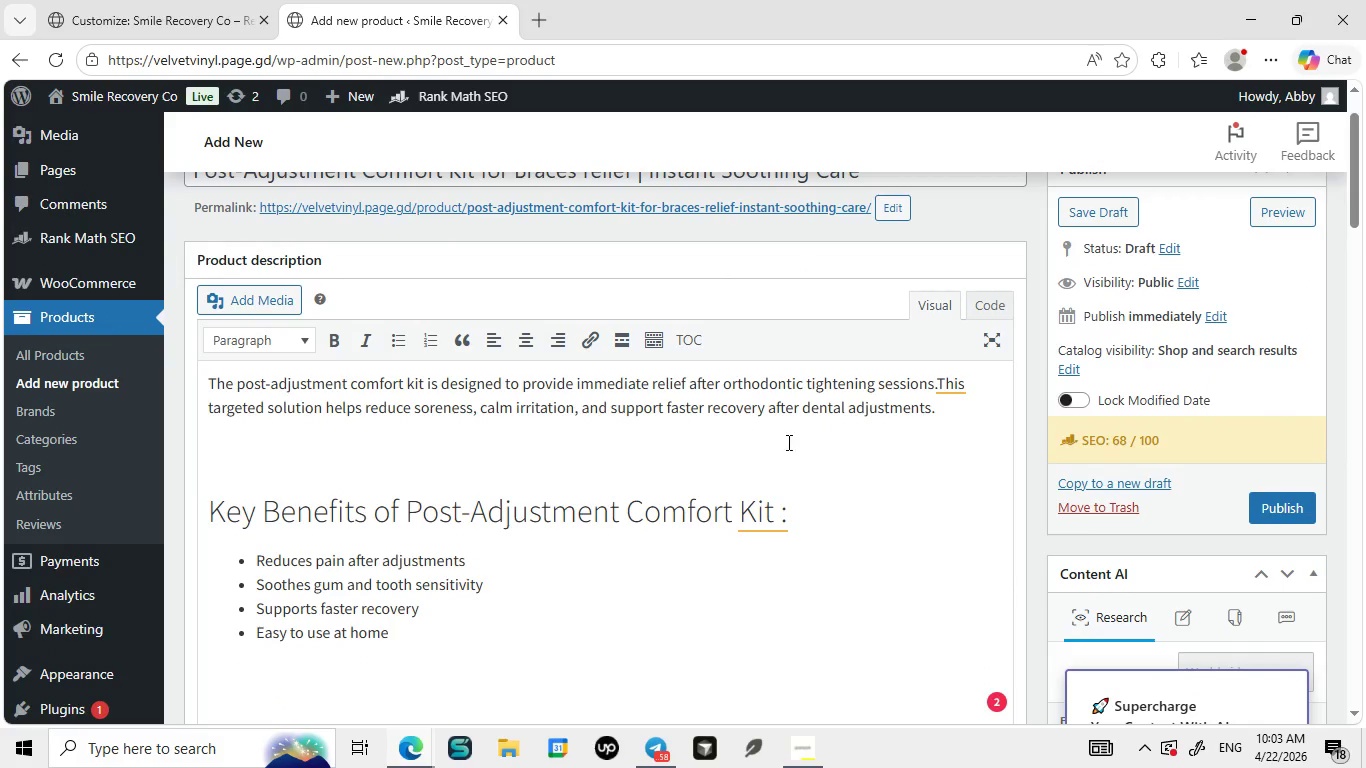 
wait(7.78)
 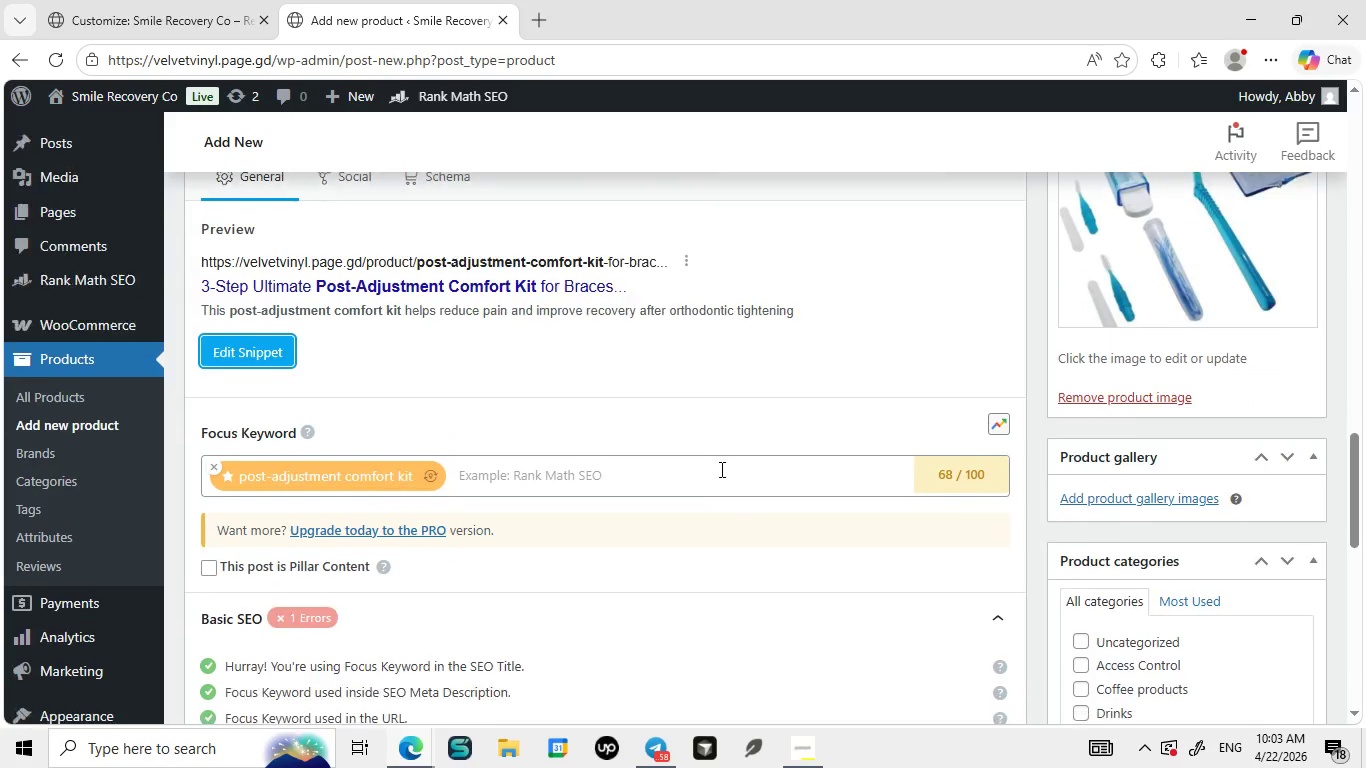 
left_click([952, 387])
 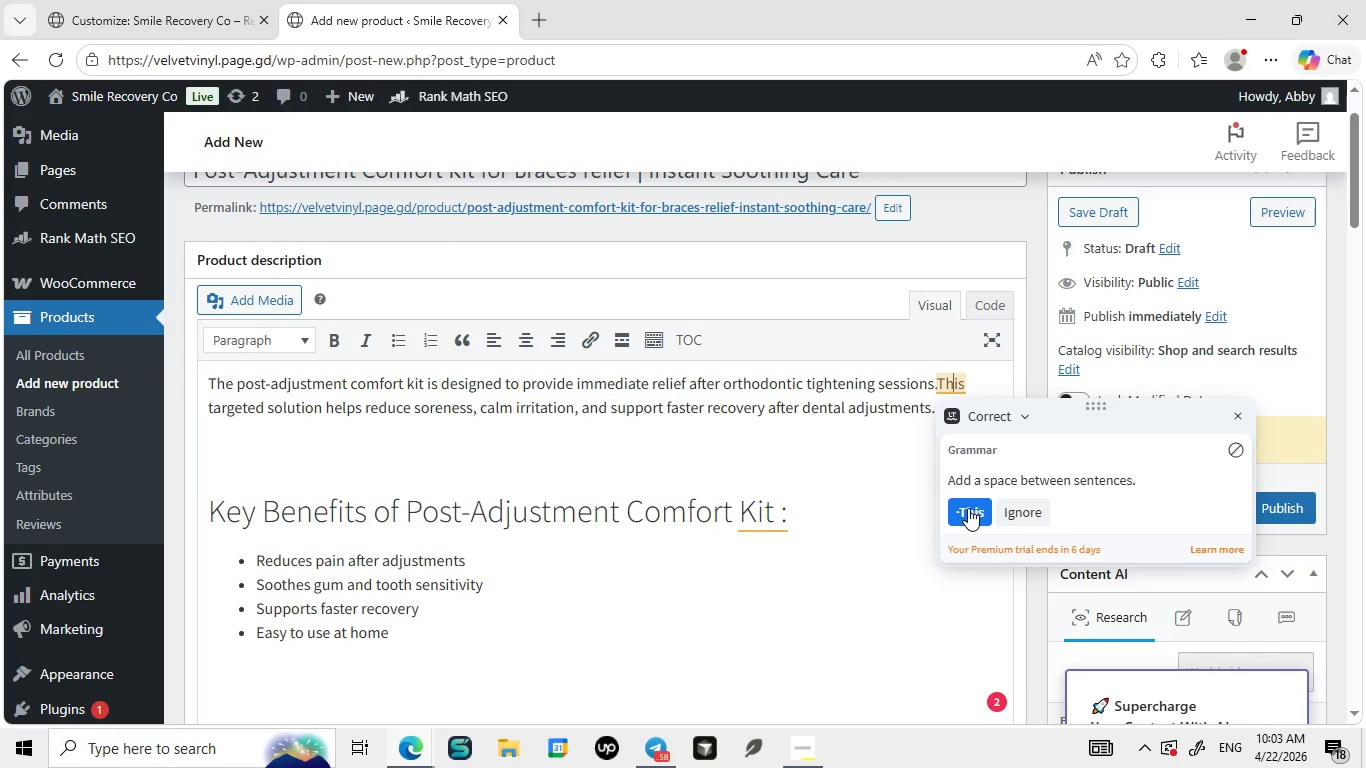 
left_click([968, 508])
 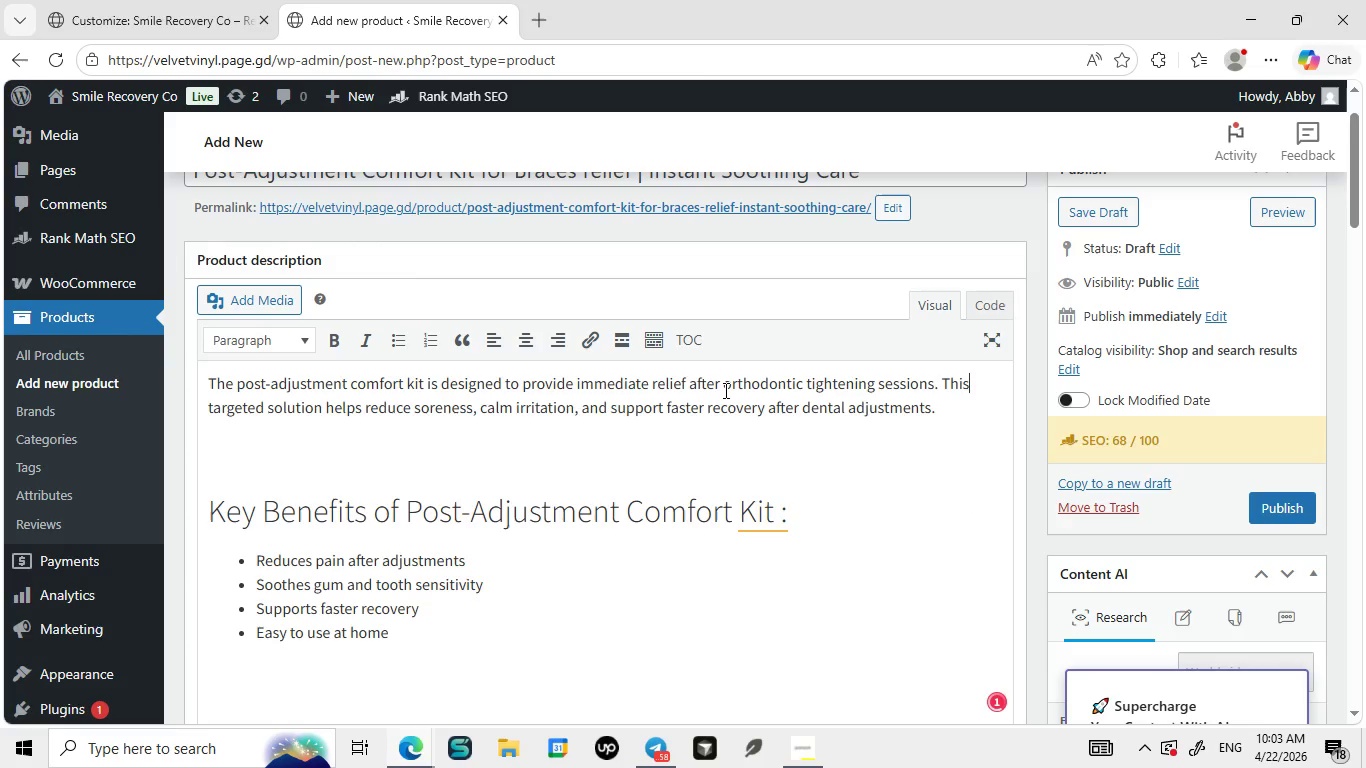 
left_click_drag(start_coordinate=[724, 390], to_coordinate=[931, 392])
 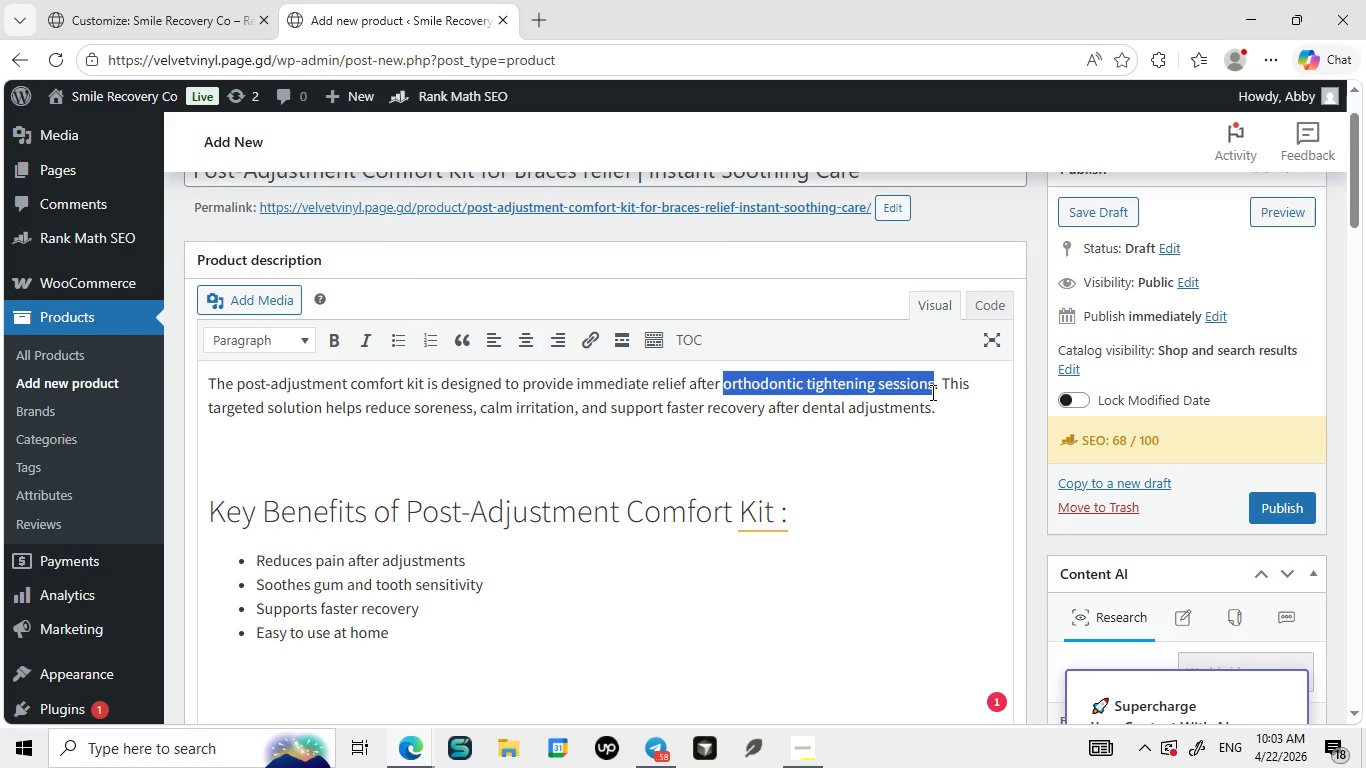 
key(Control+ControlLeft)
 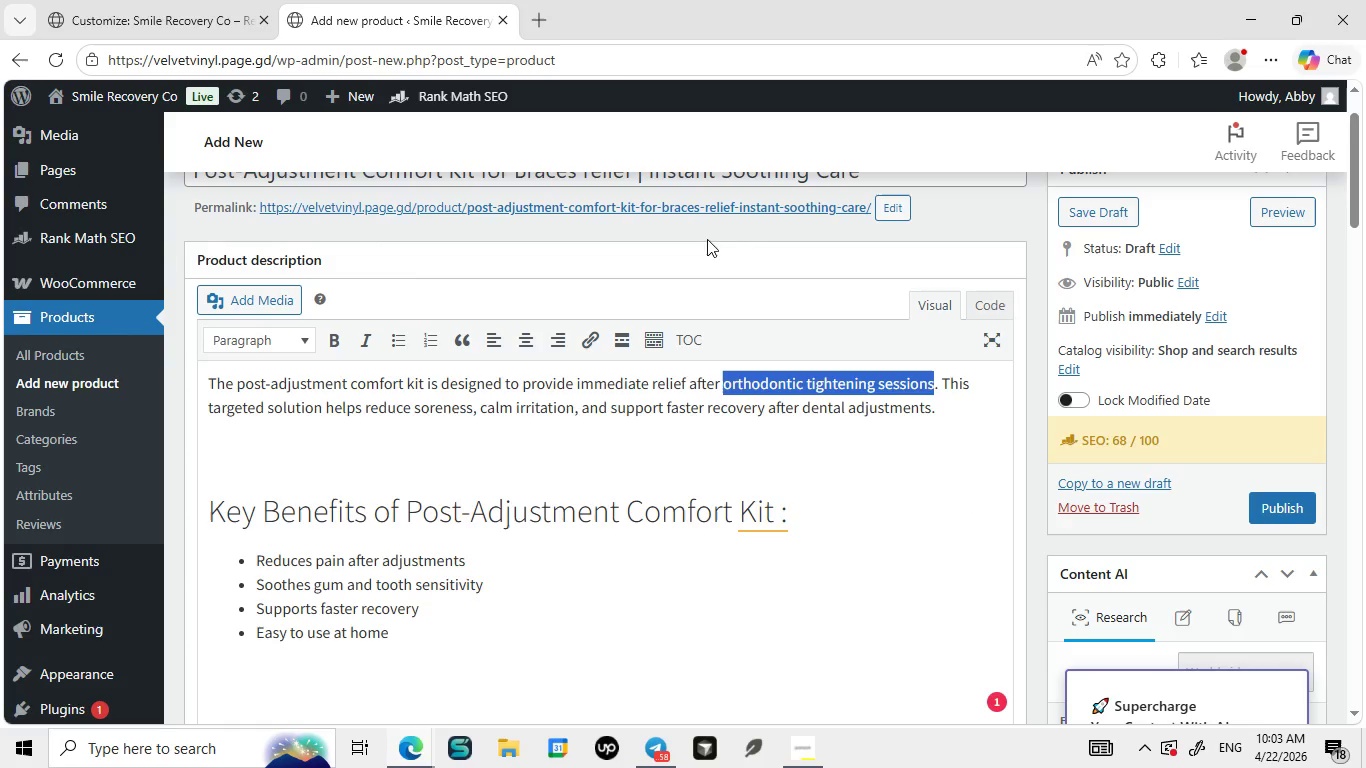 
key(Control+C)
 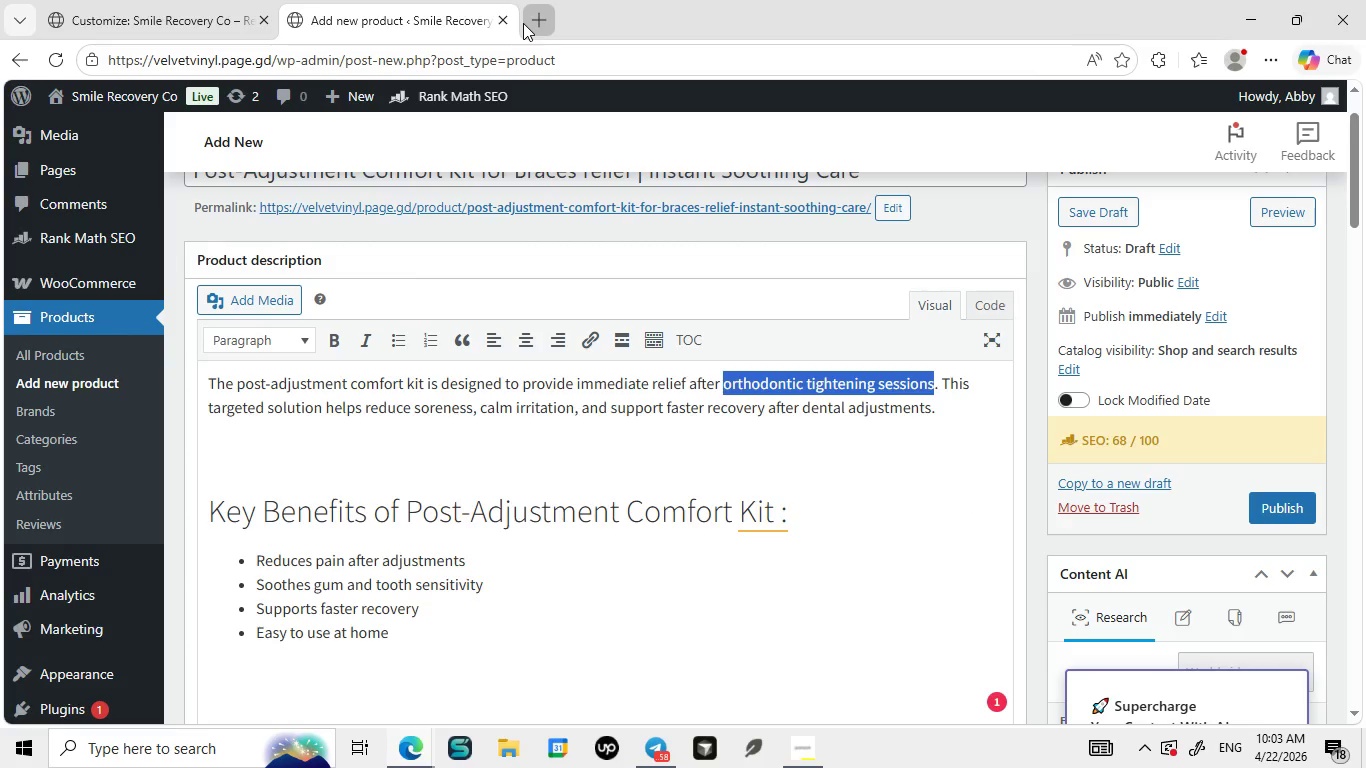 
left_click([523, 23])
 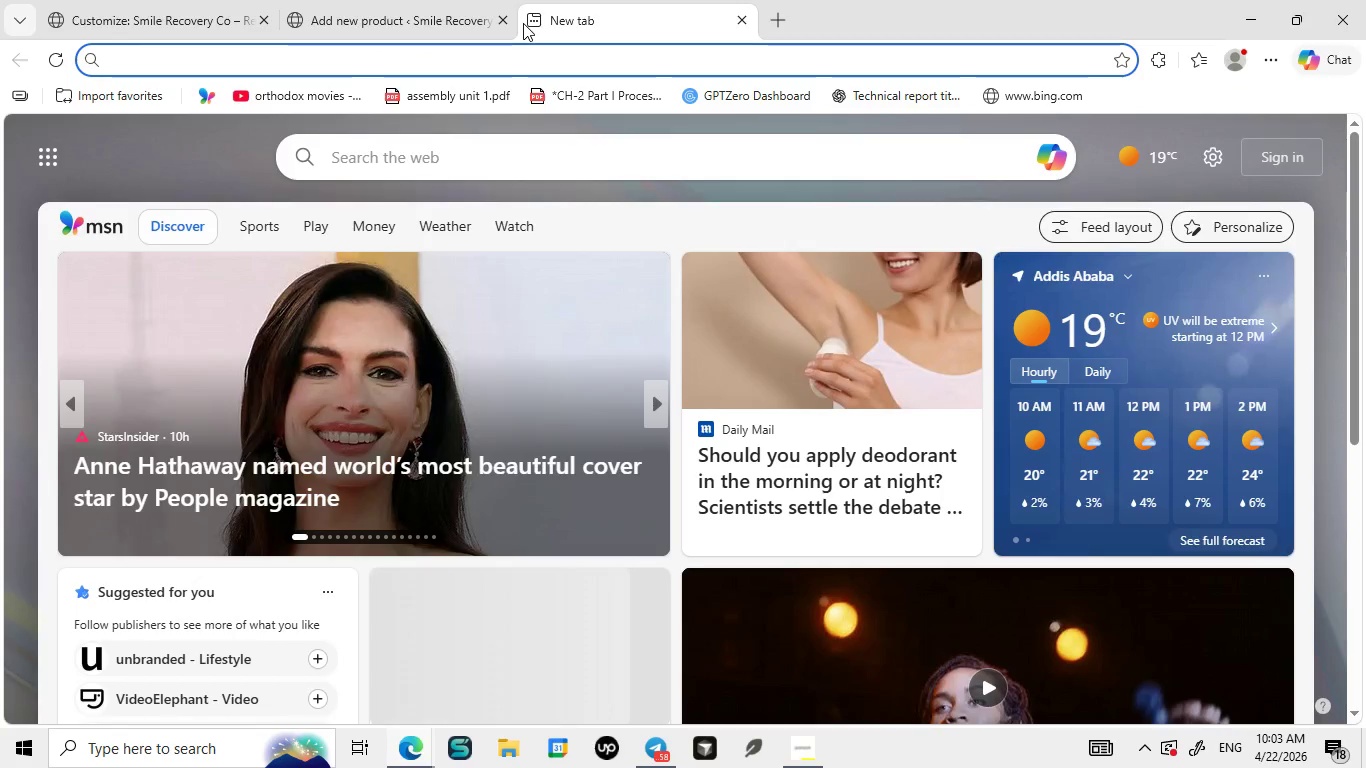 
key(Control+V)
 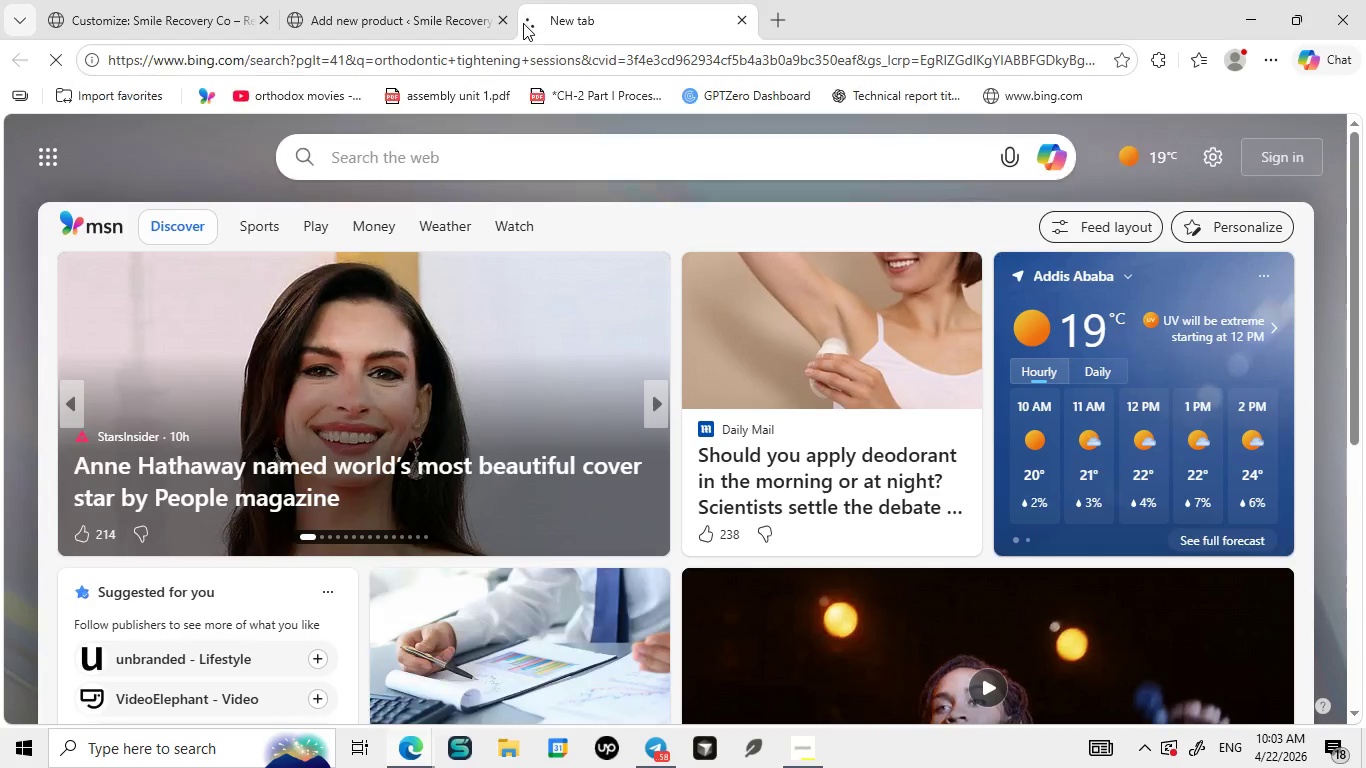 
key(Enter)
 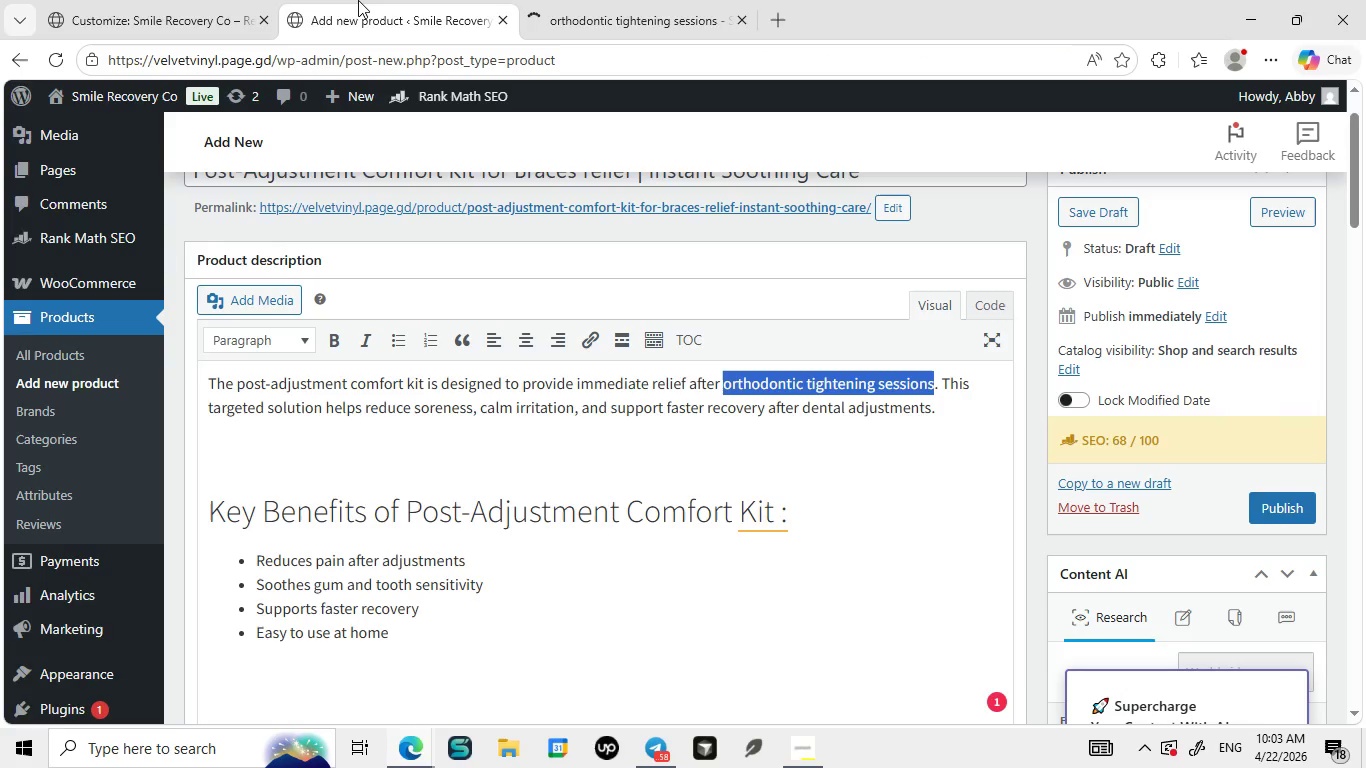 
left_click([358, 0])
 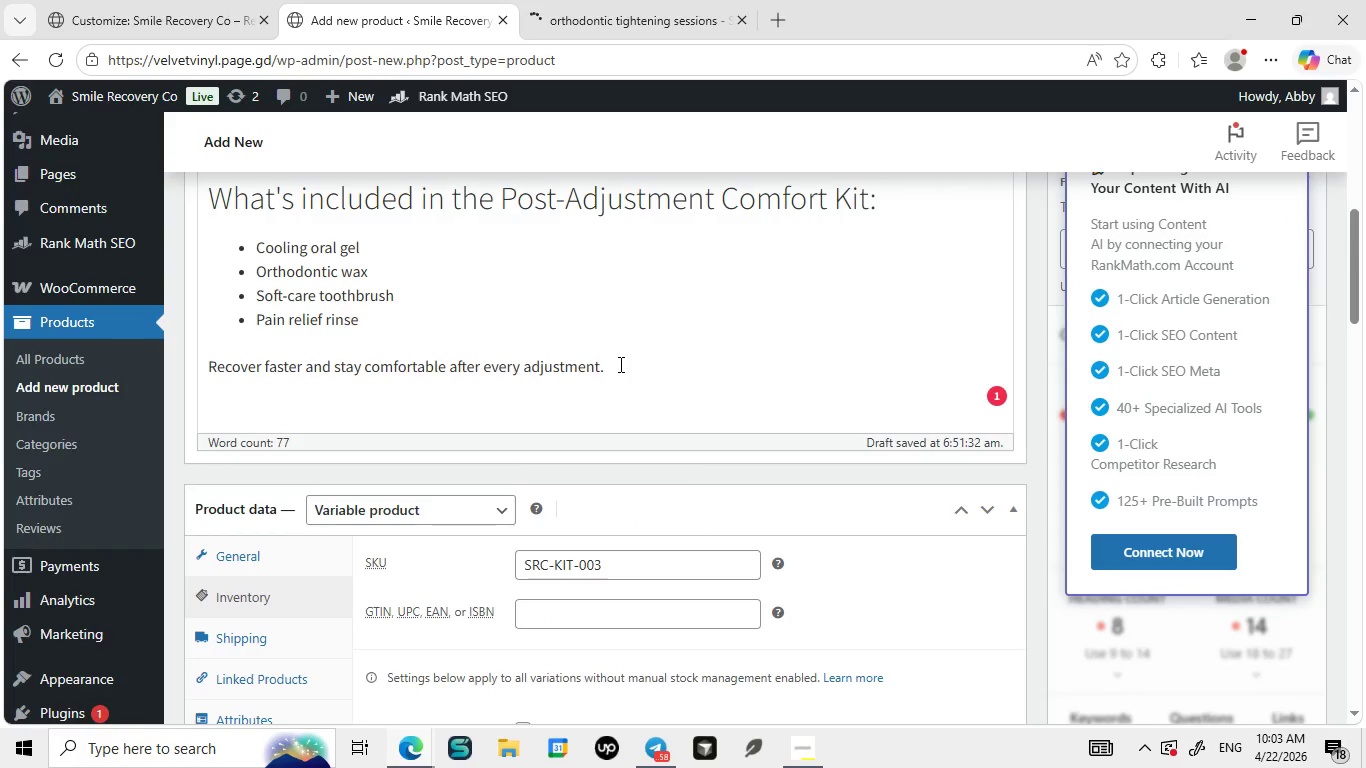 
left_click([619, 364])
 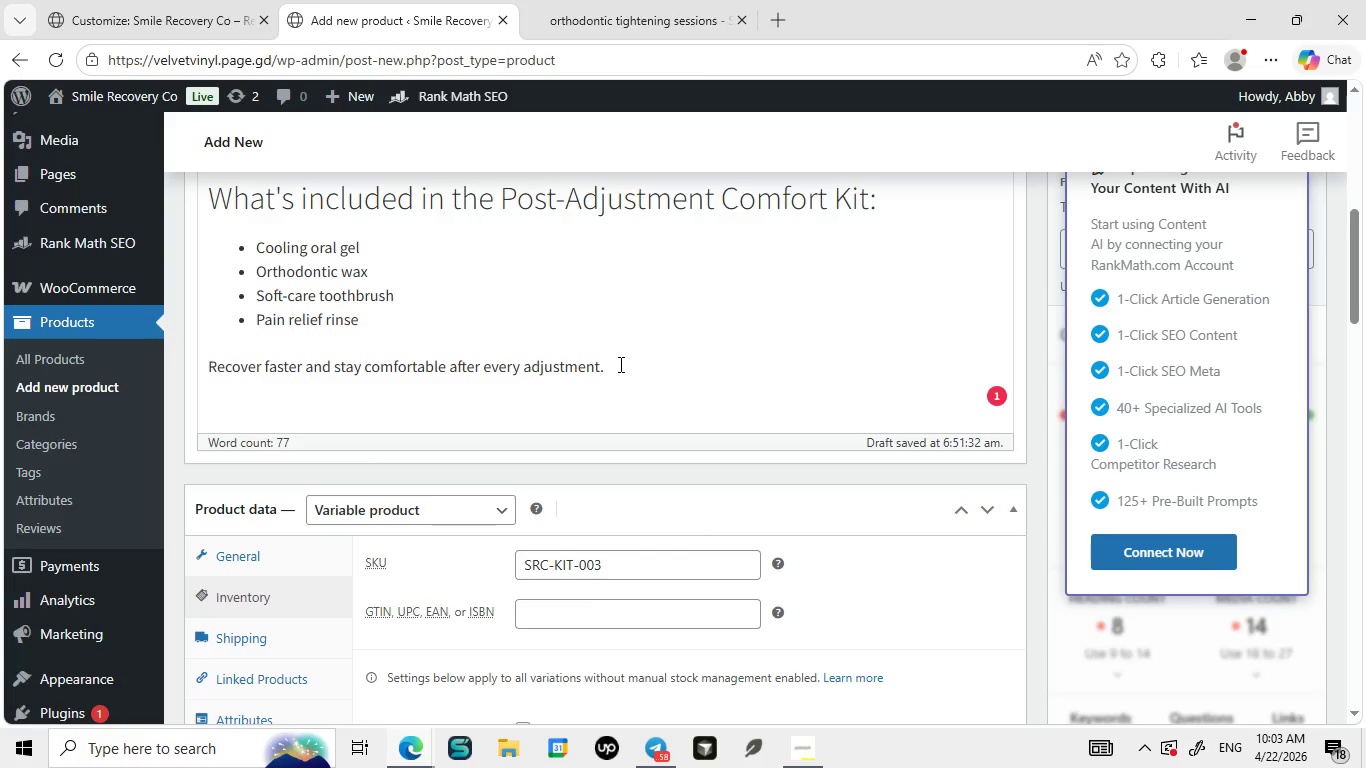 
key(CapsLock)
 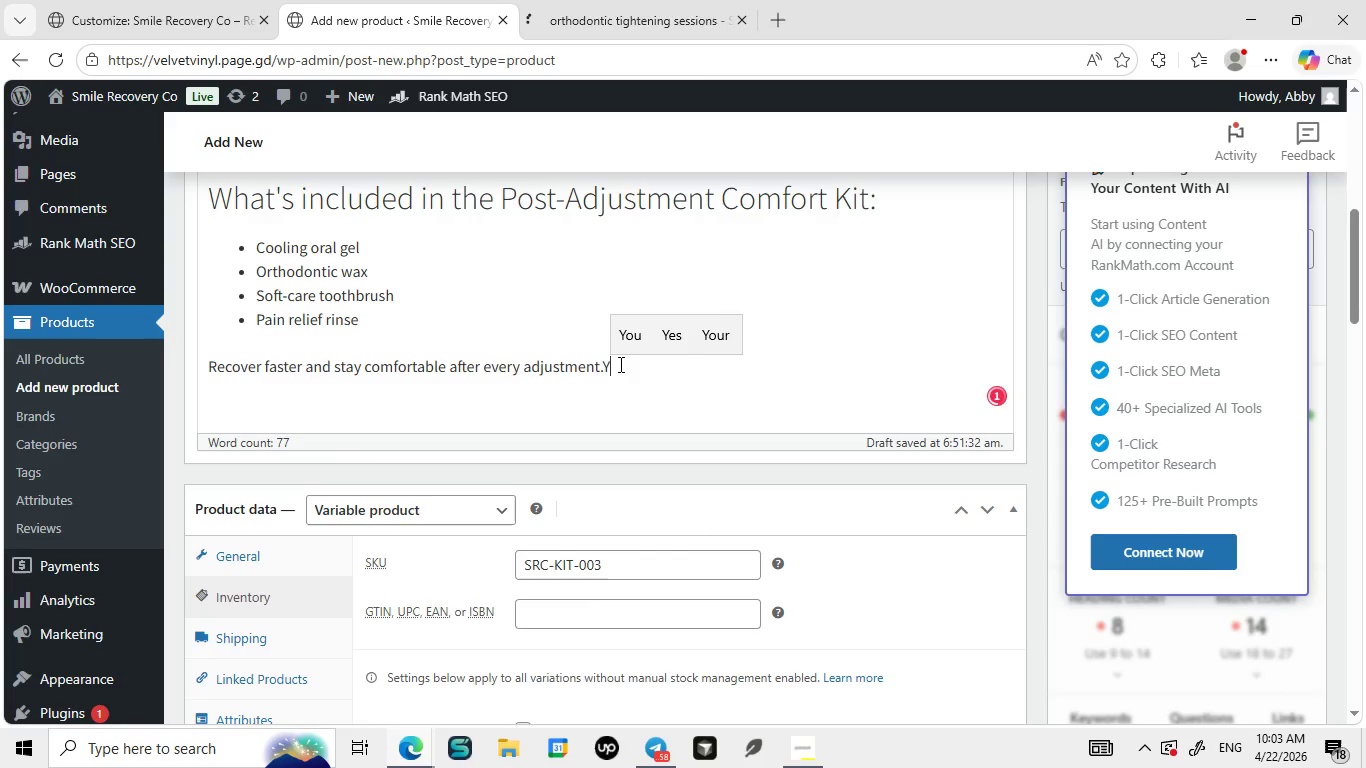 
key(Y)
 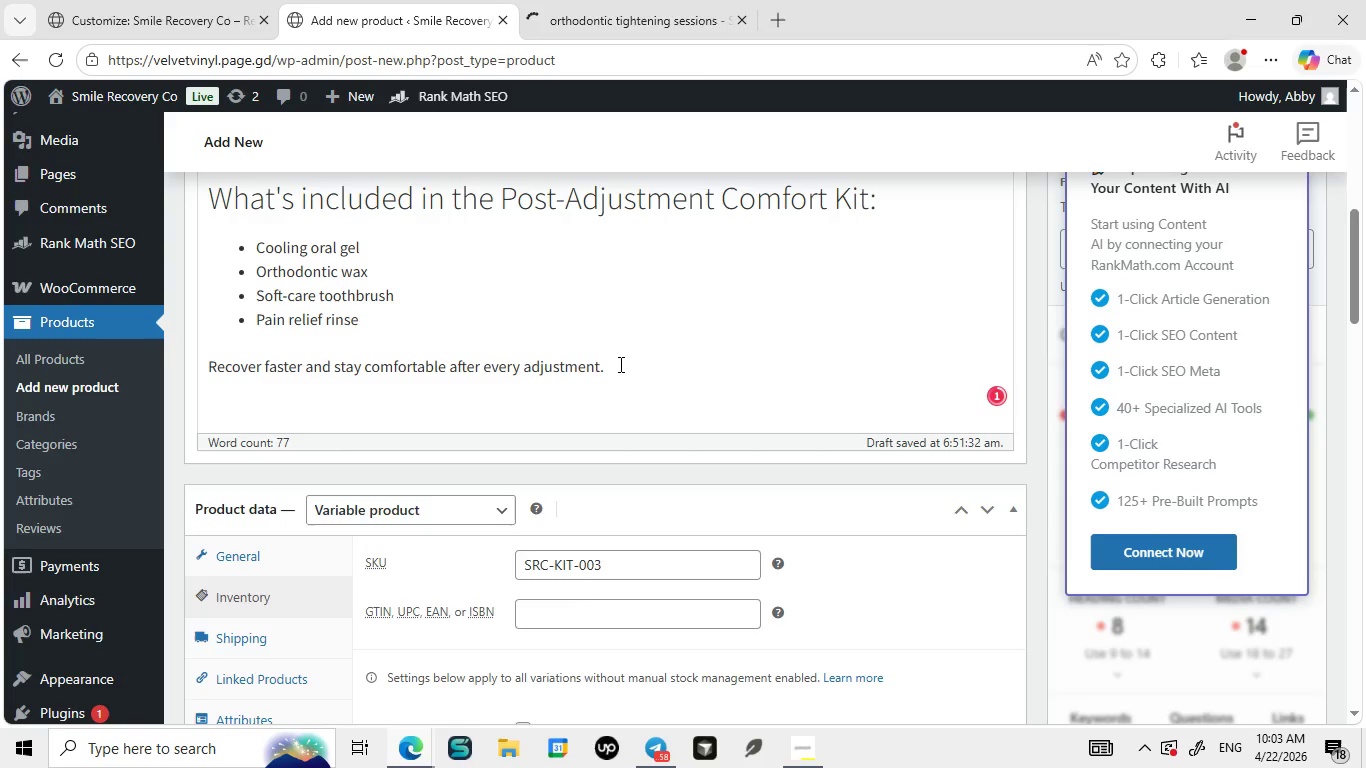 
key(CapsLock)
 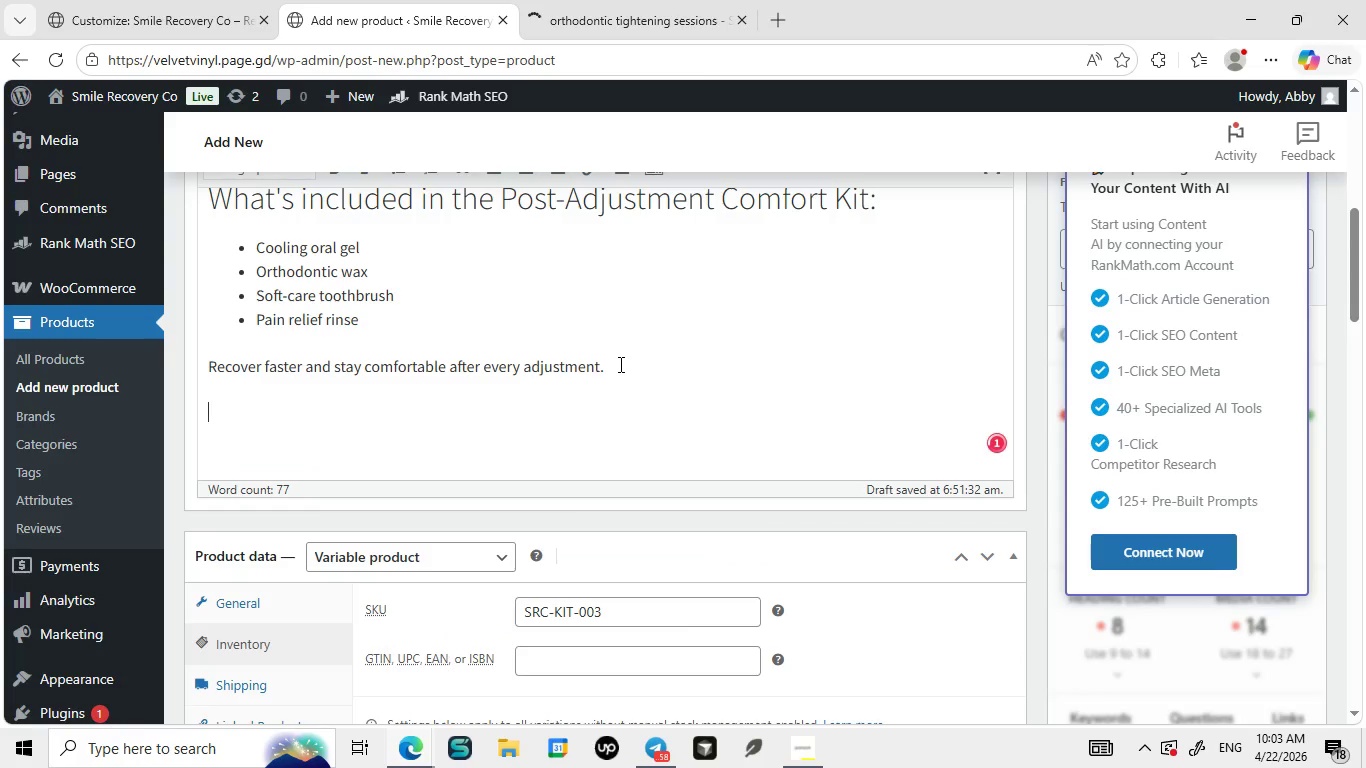 
key(Backspace)
 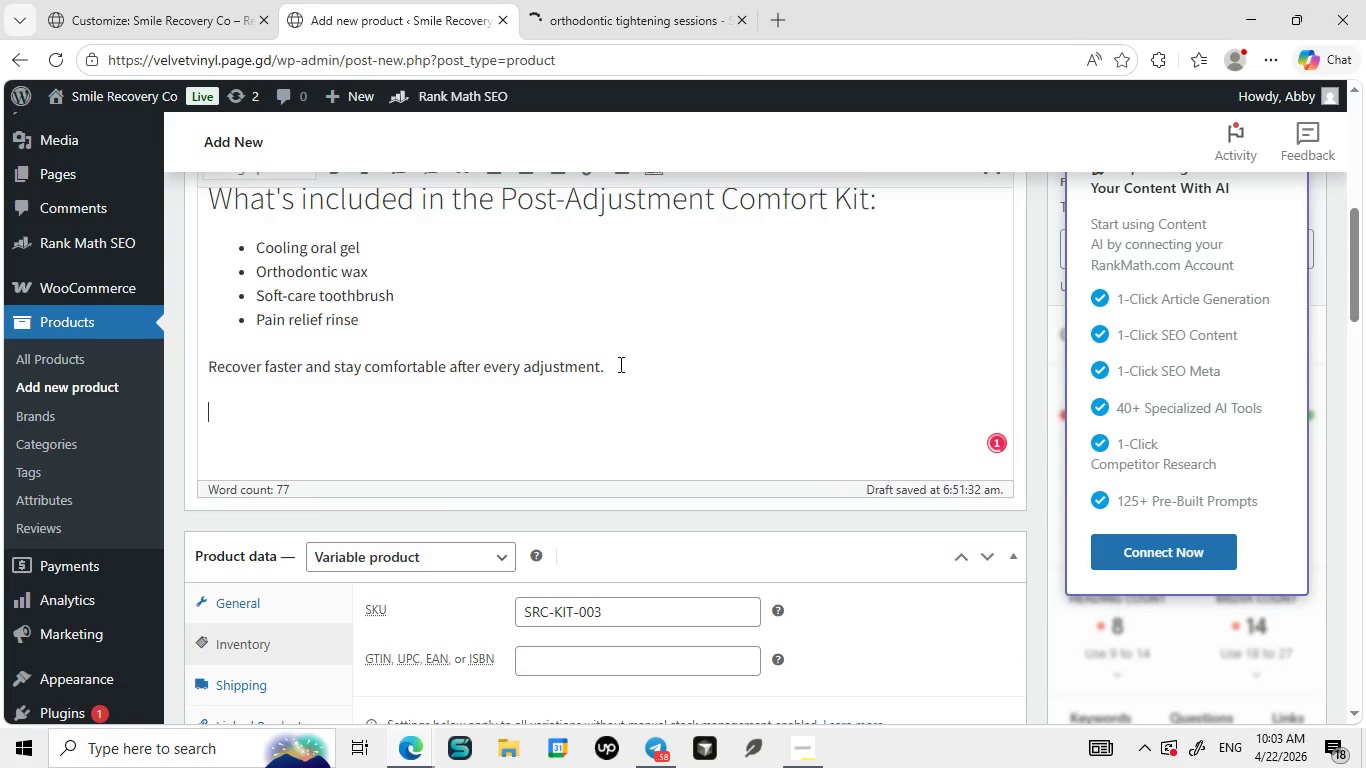 
key(Enter)
 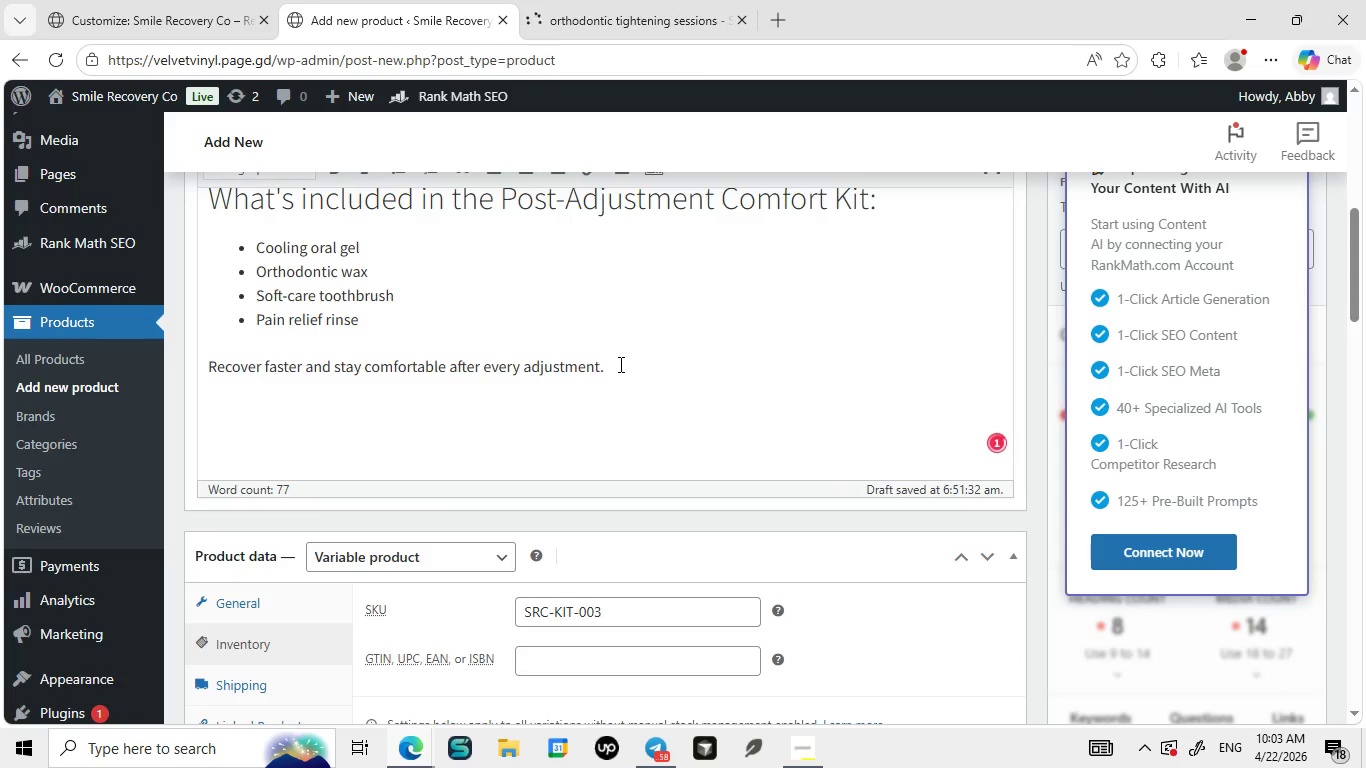 
type(You may also like our Braces)
 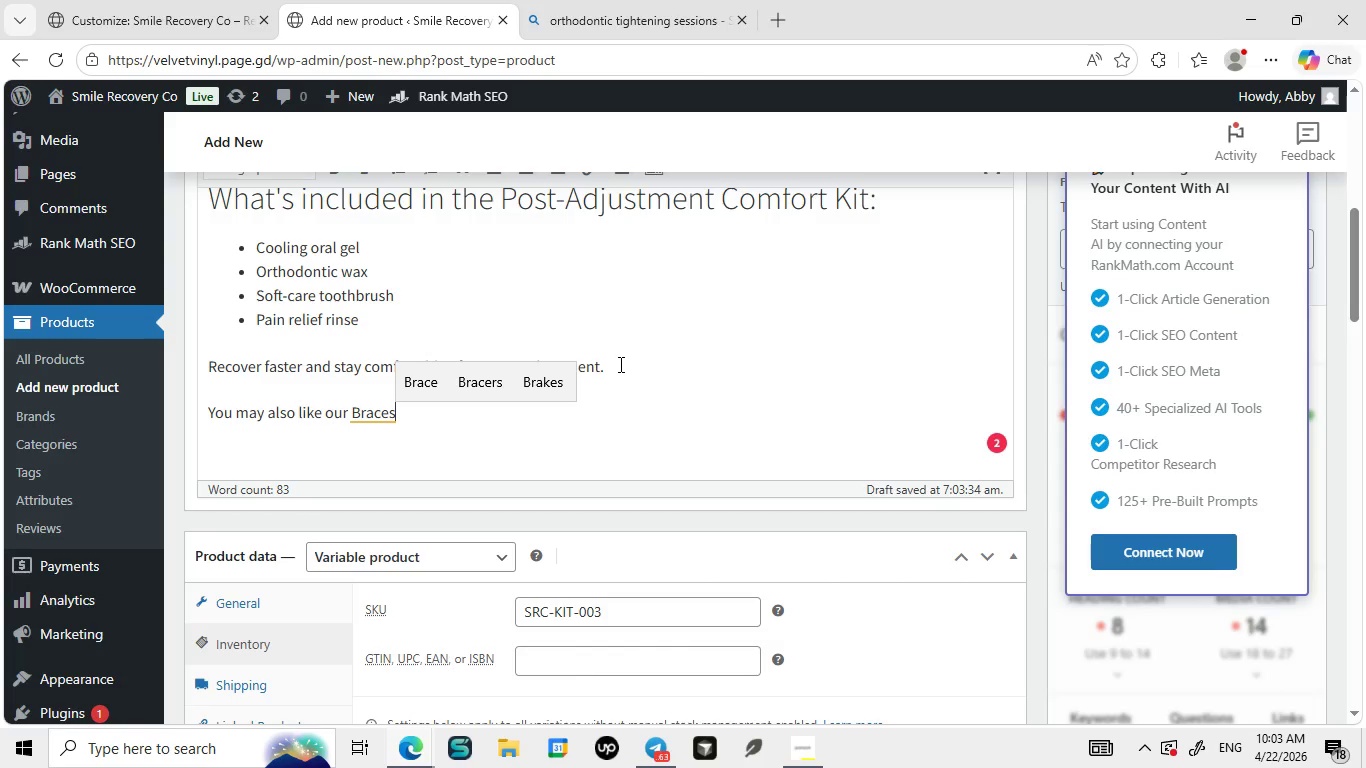 
wait(11.23)
 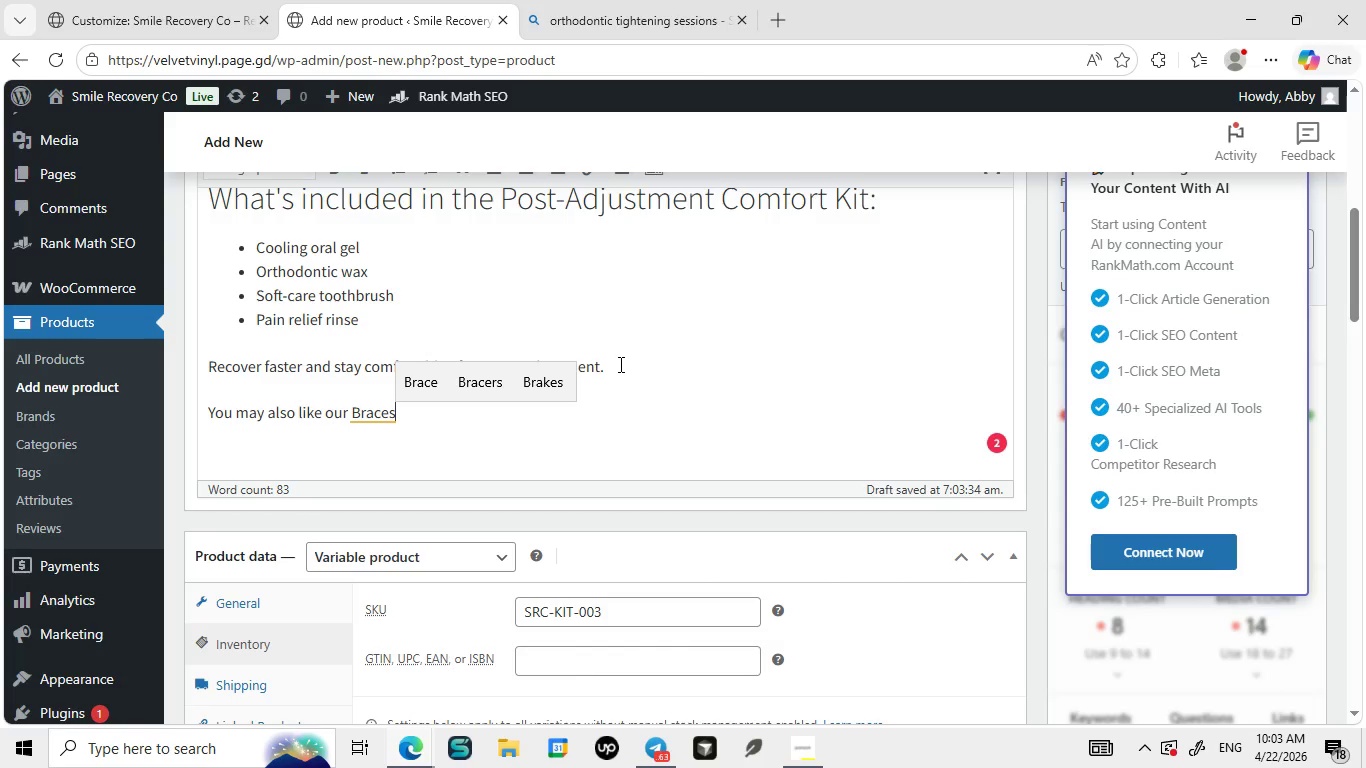 
key(Space)
 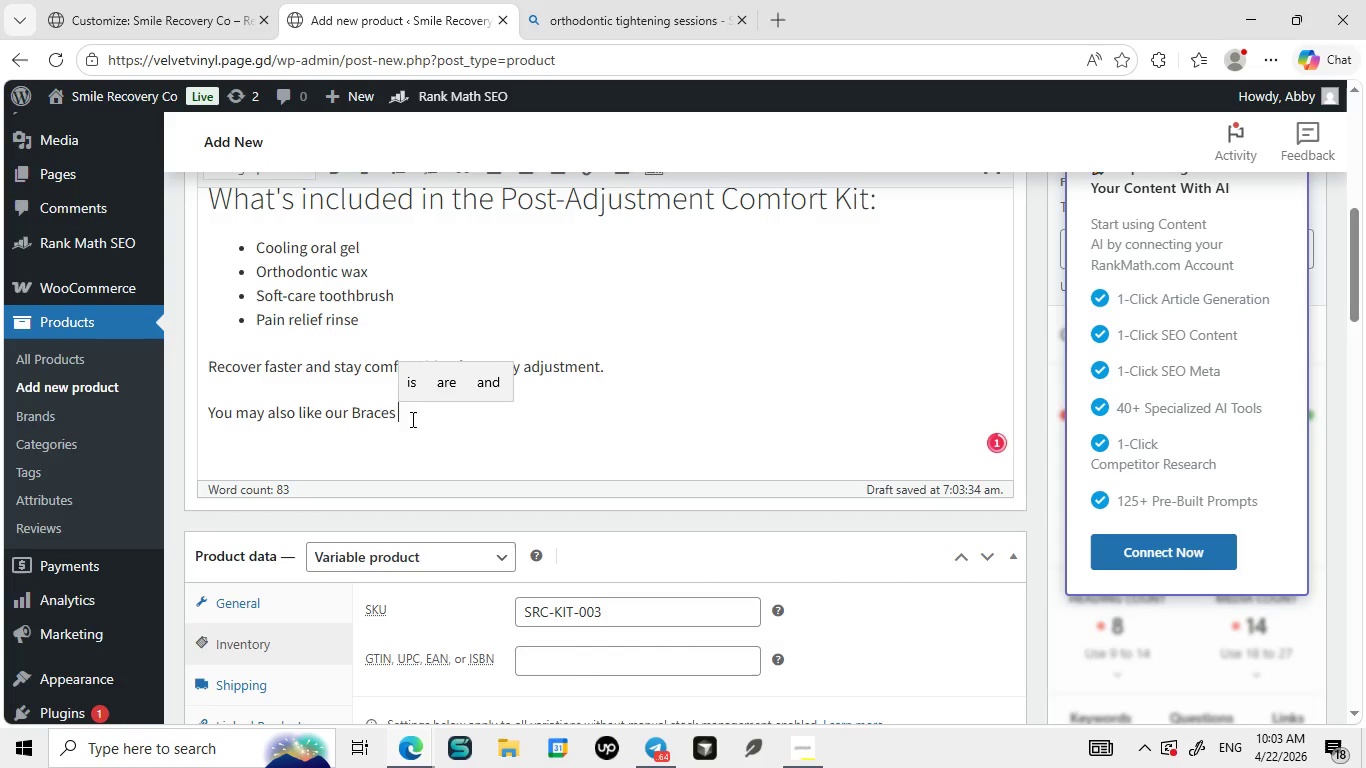 
left_click_drag(start_coordinate=[411, 419], to_coordinate=[351, 418])
 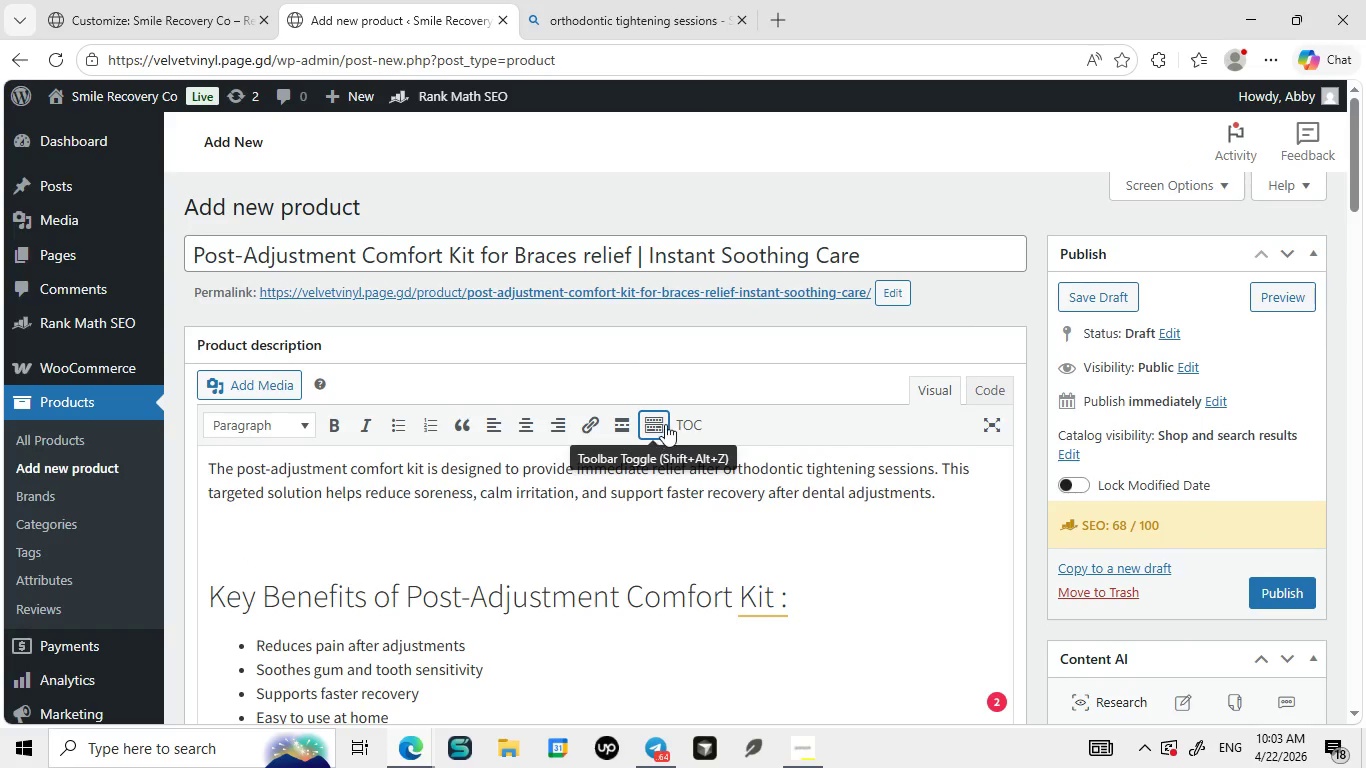 
left_click([595, 423])
 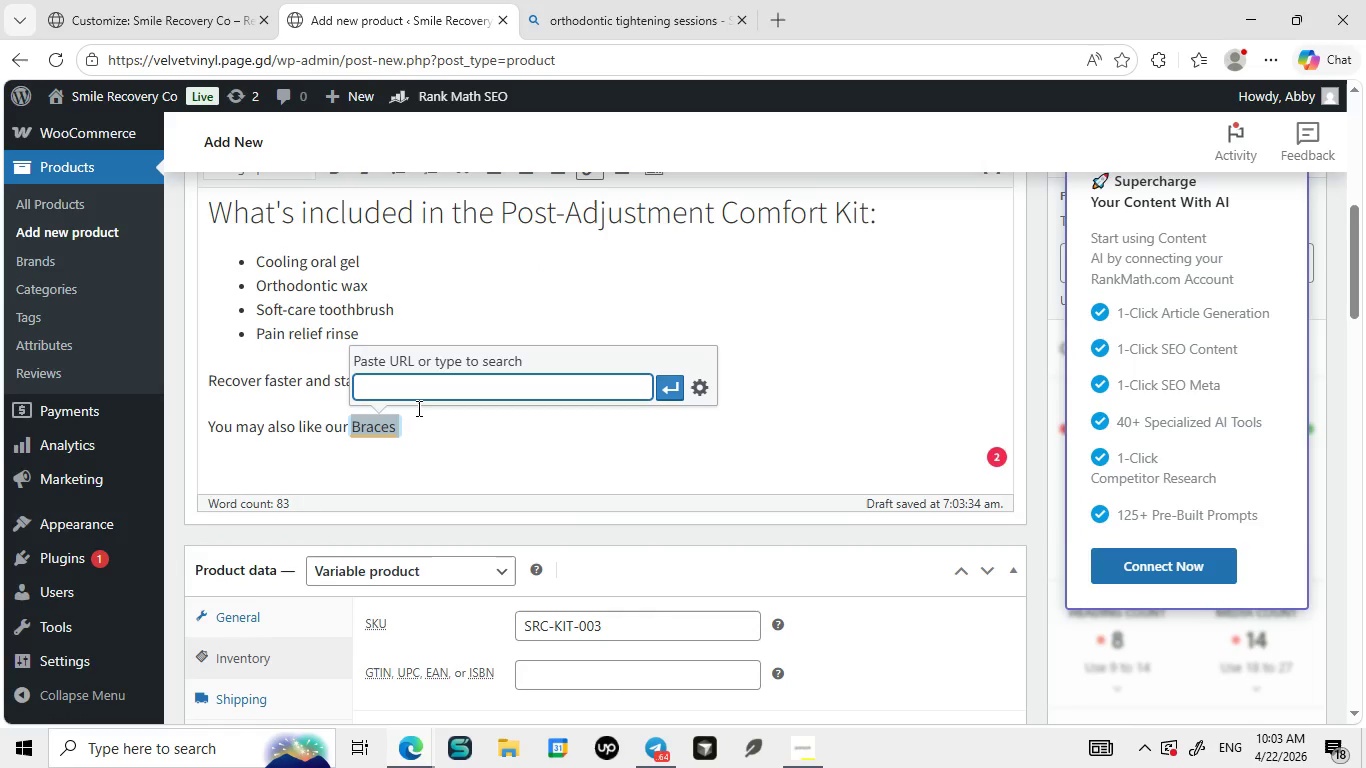 
type(Braces)
 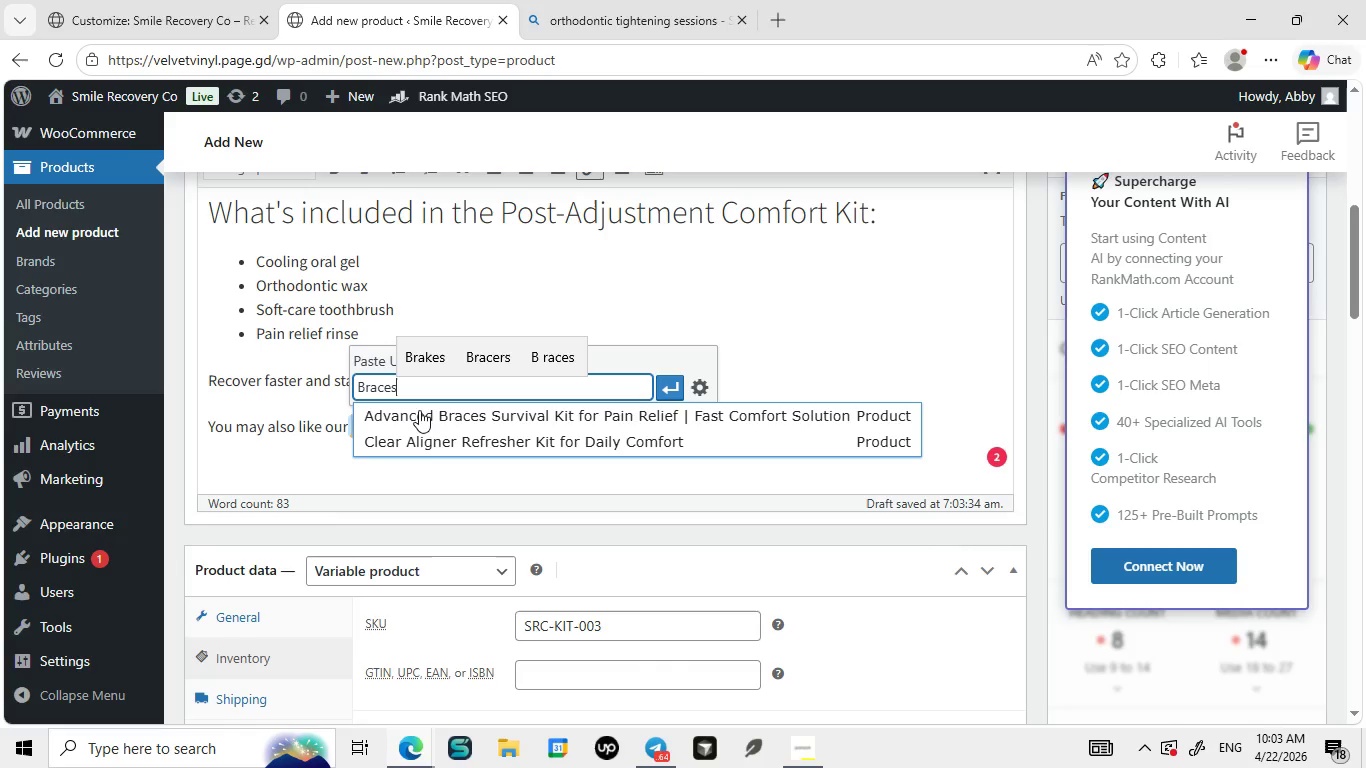 
wait(5.09)
 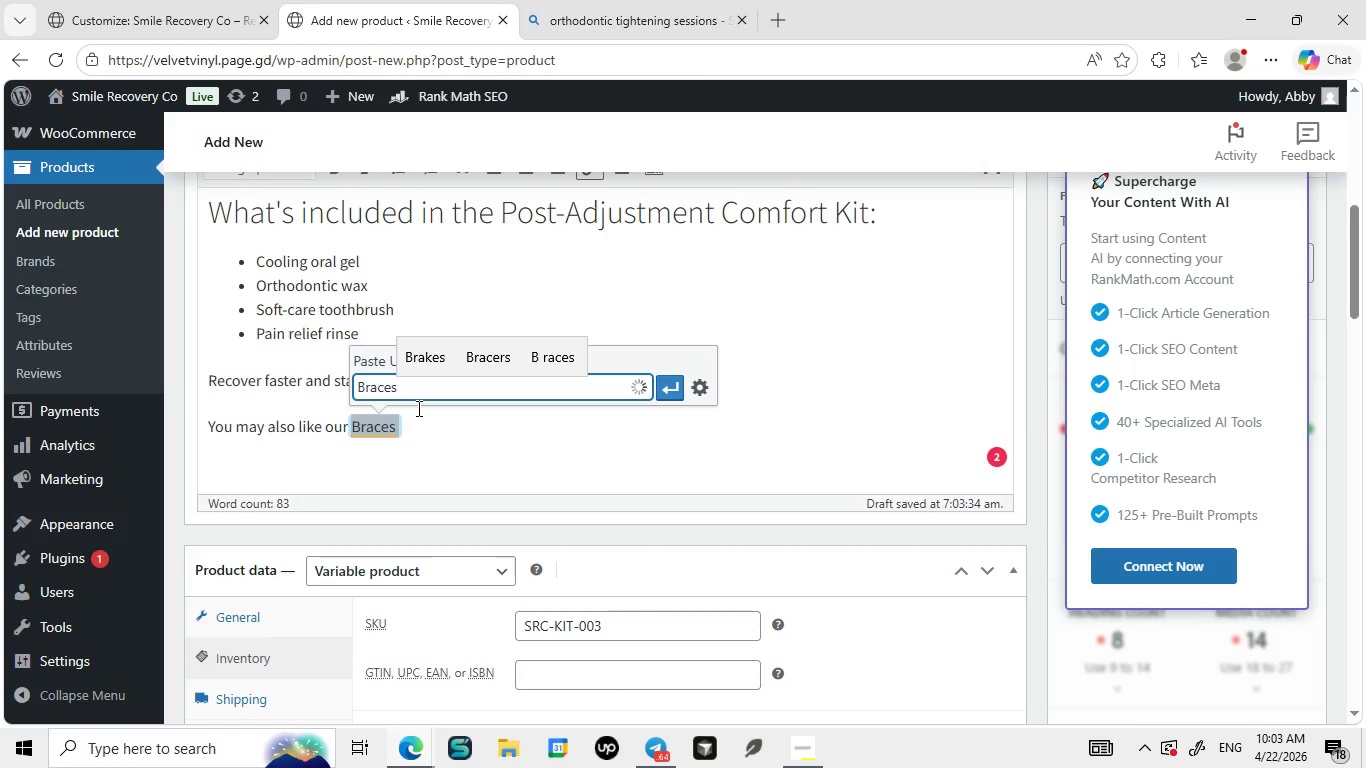 
left_click([432, 413])
 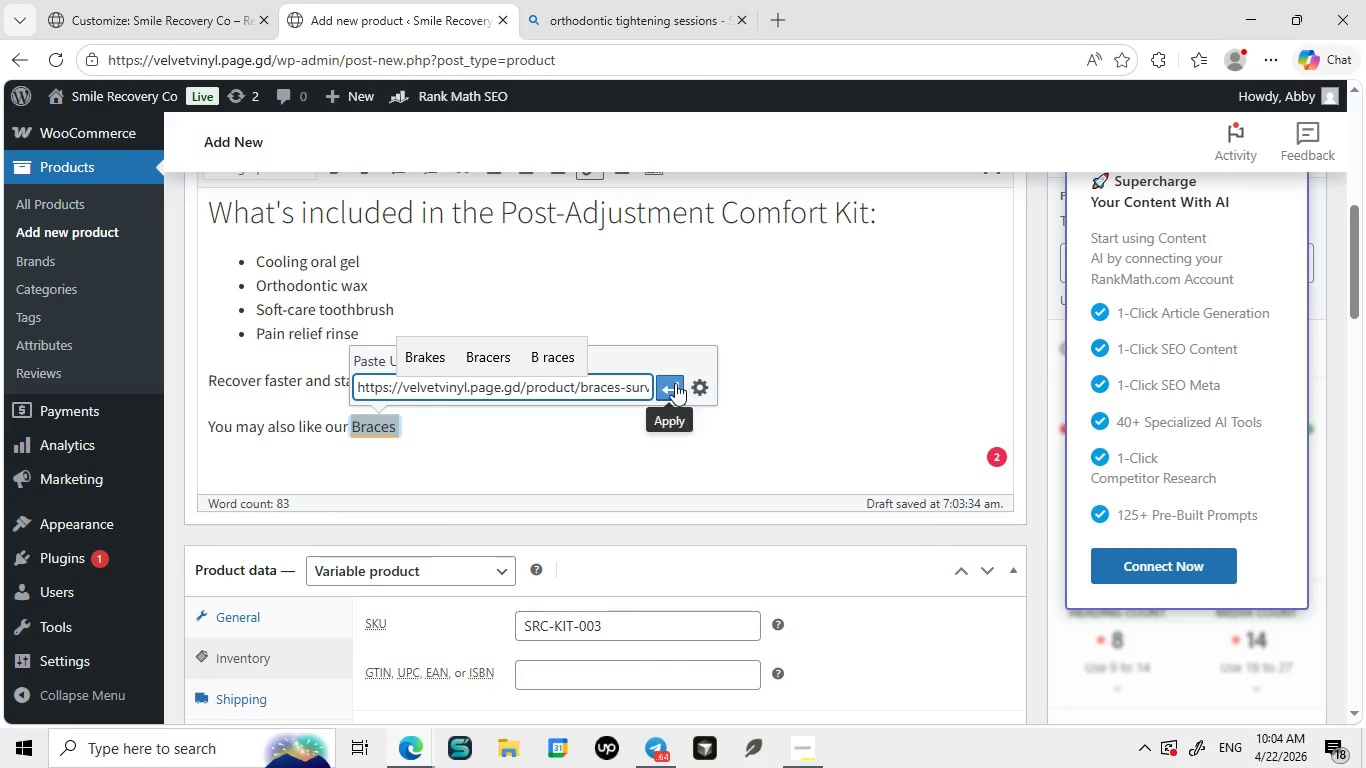 
left_click([673, 383])
 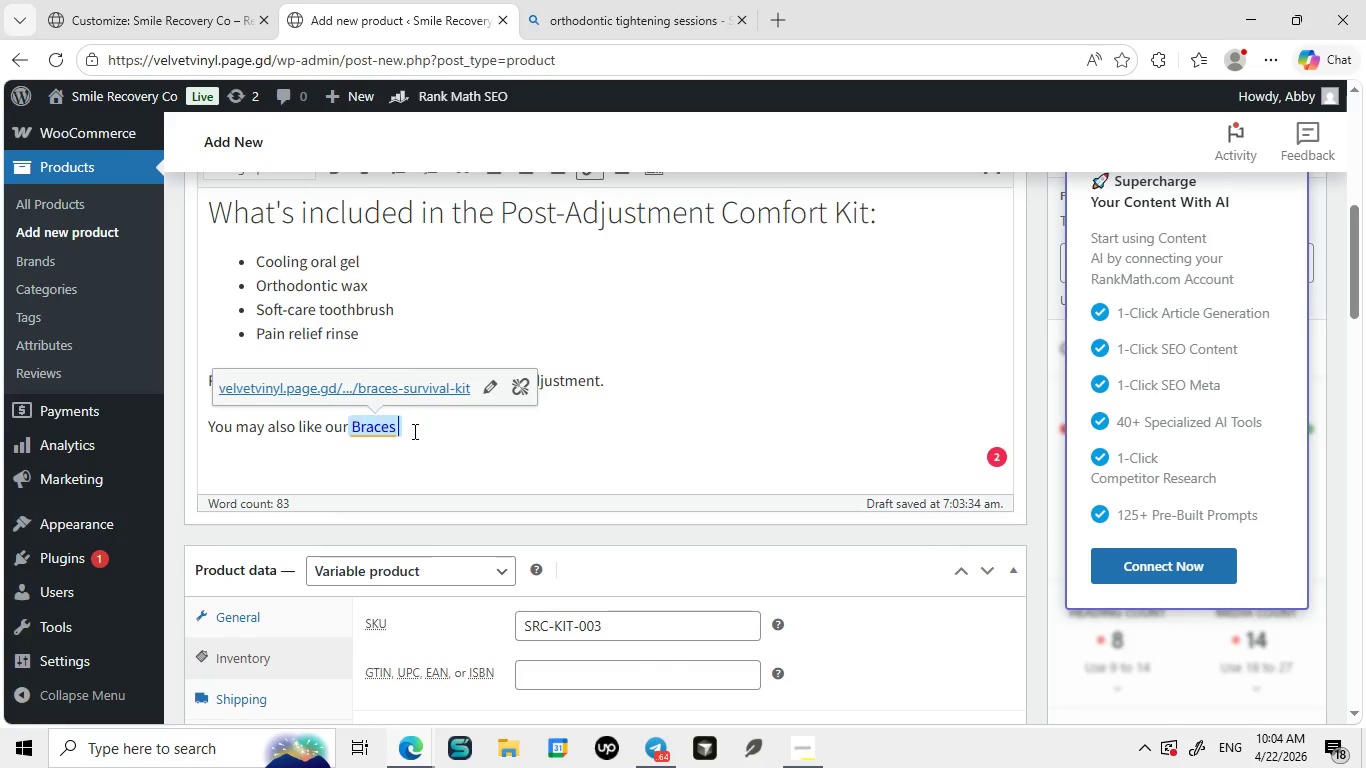 
left_click([413, 431])
 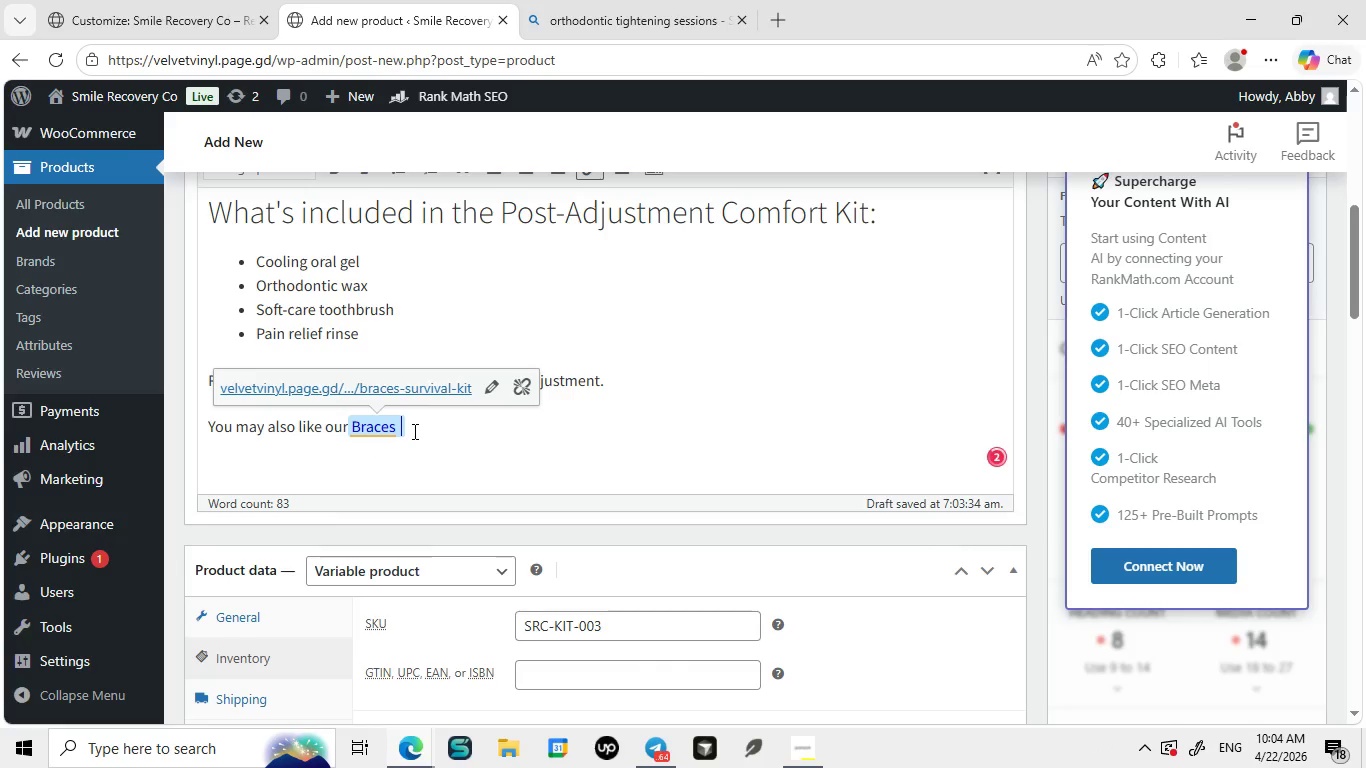 
type( s)
key(Backspace)
type(Surb)
key(Backspace)
type(vival Kit)
 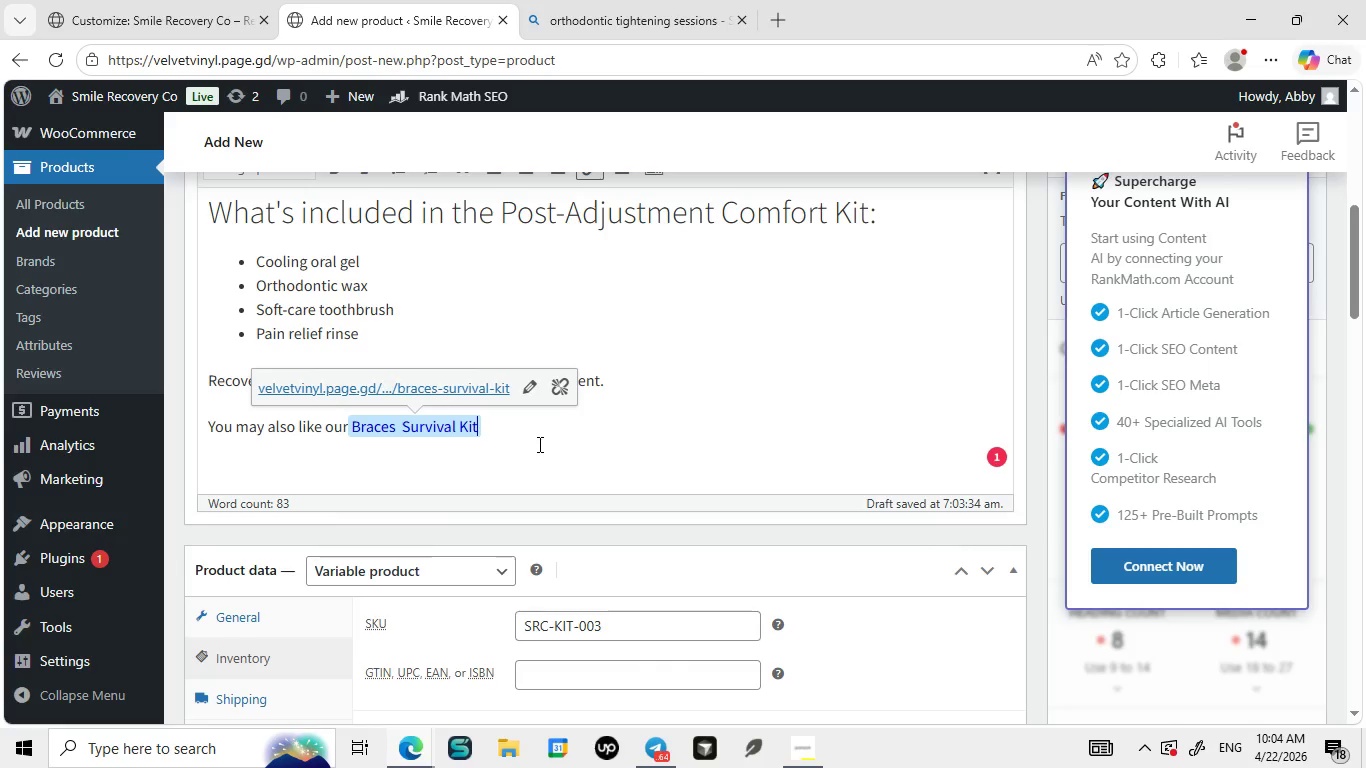 
left_click([538, 444])
 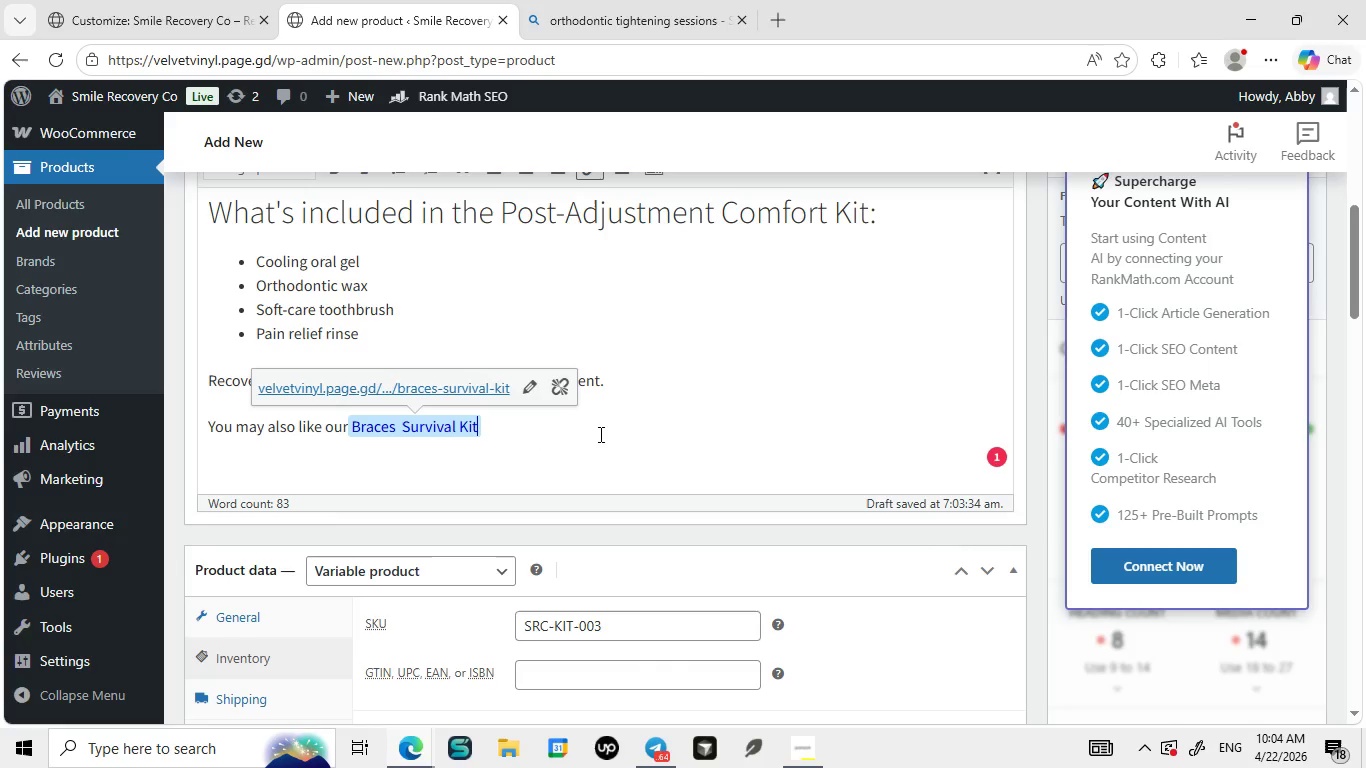 
left_click([599, 434])
 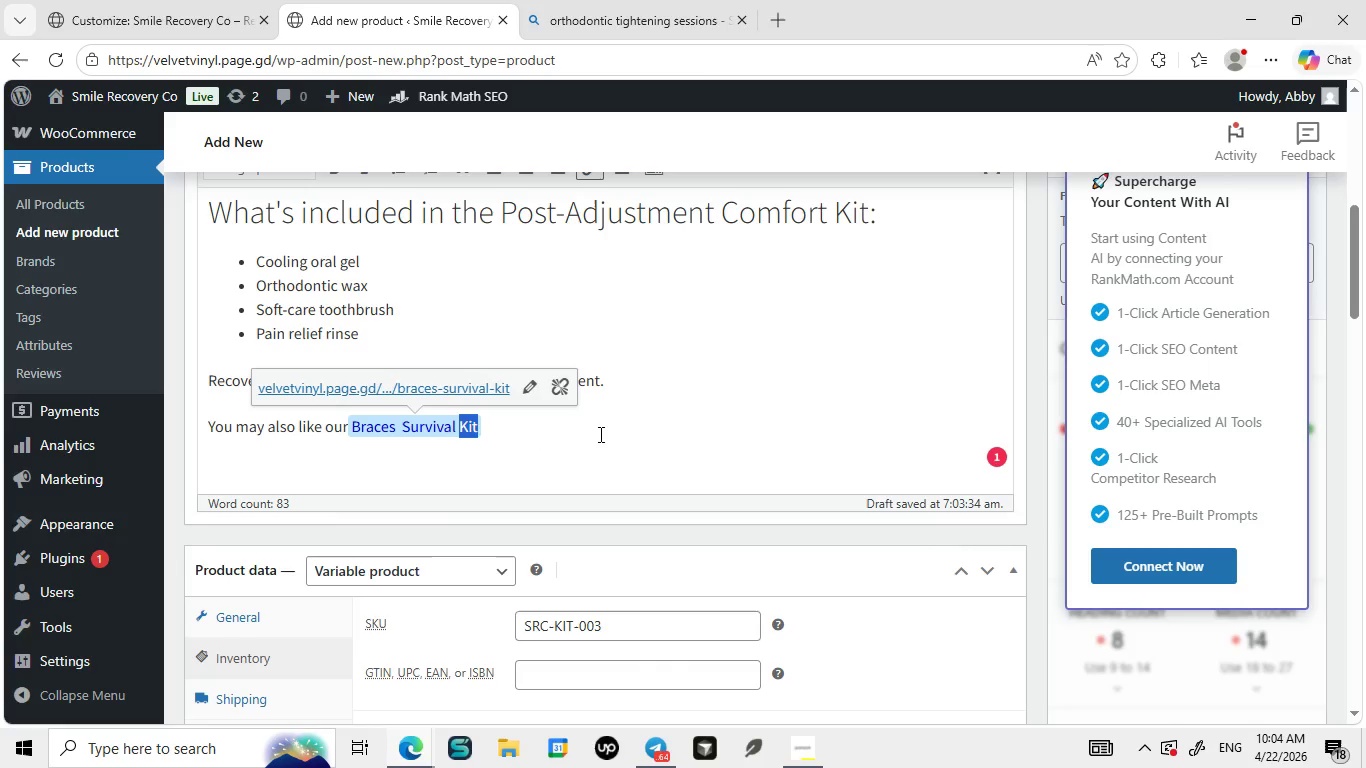 
double_click([599, 434])
 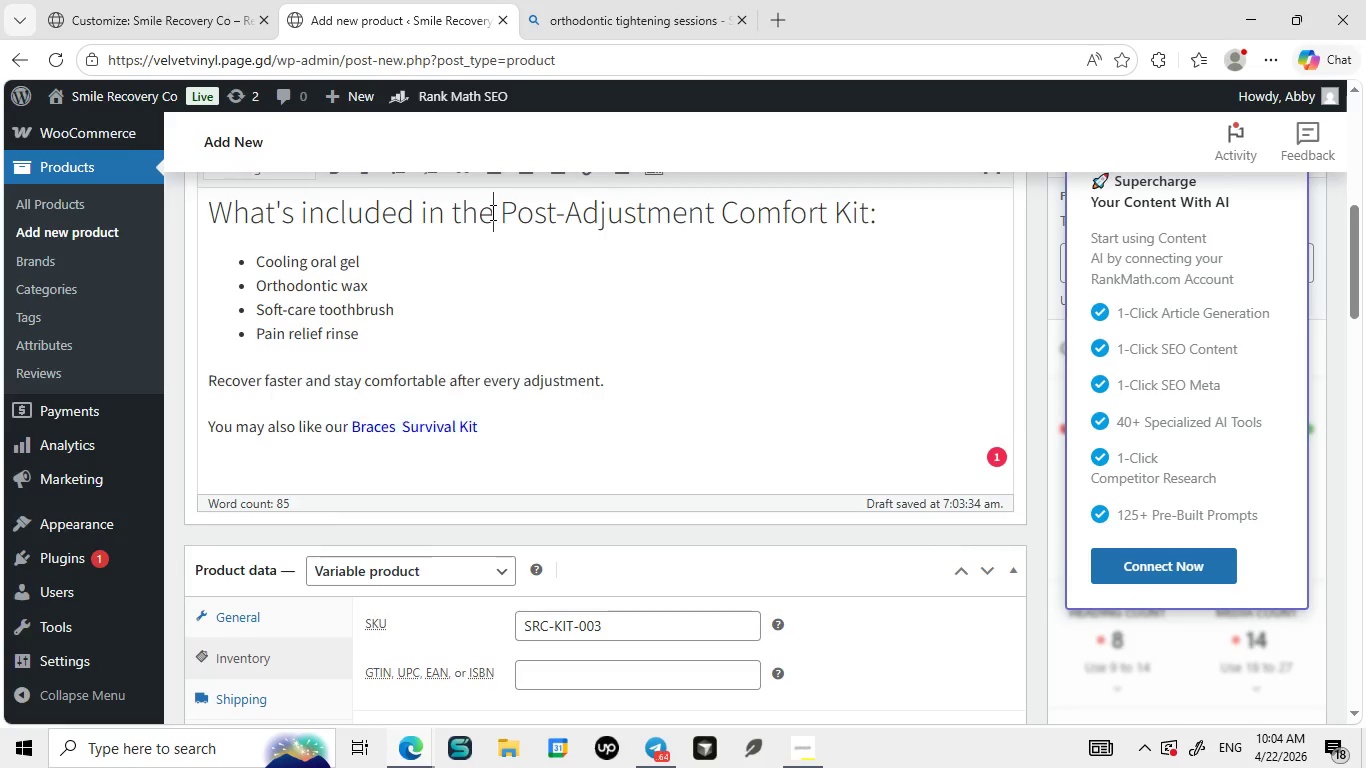 
left_click([491, 212])
 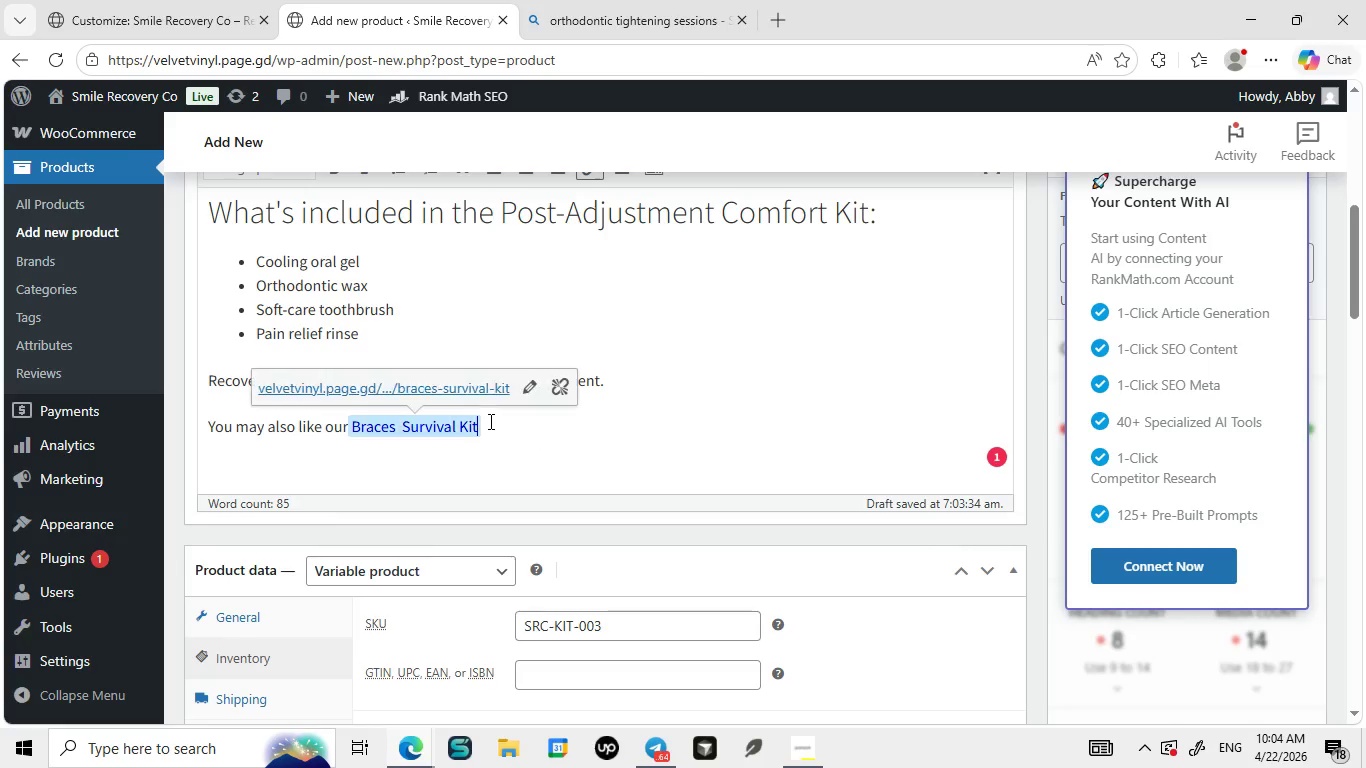 
left_click_drag(start_coordinate=[489, 421], to_coordinate=[359, 426])
 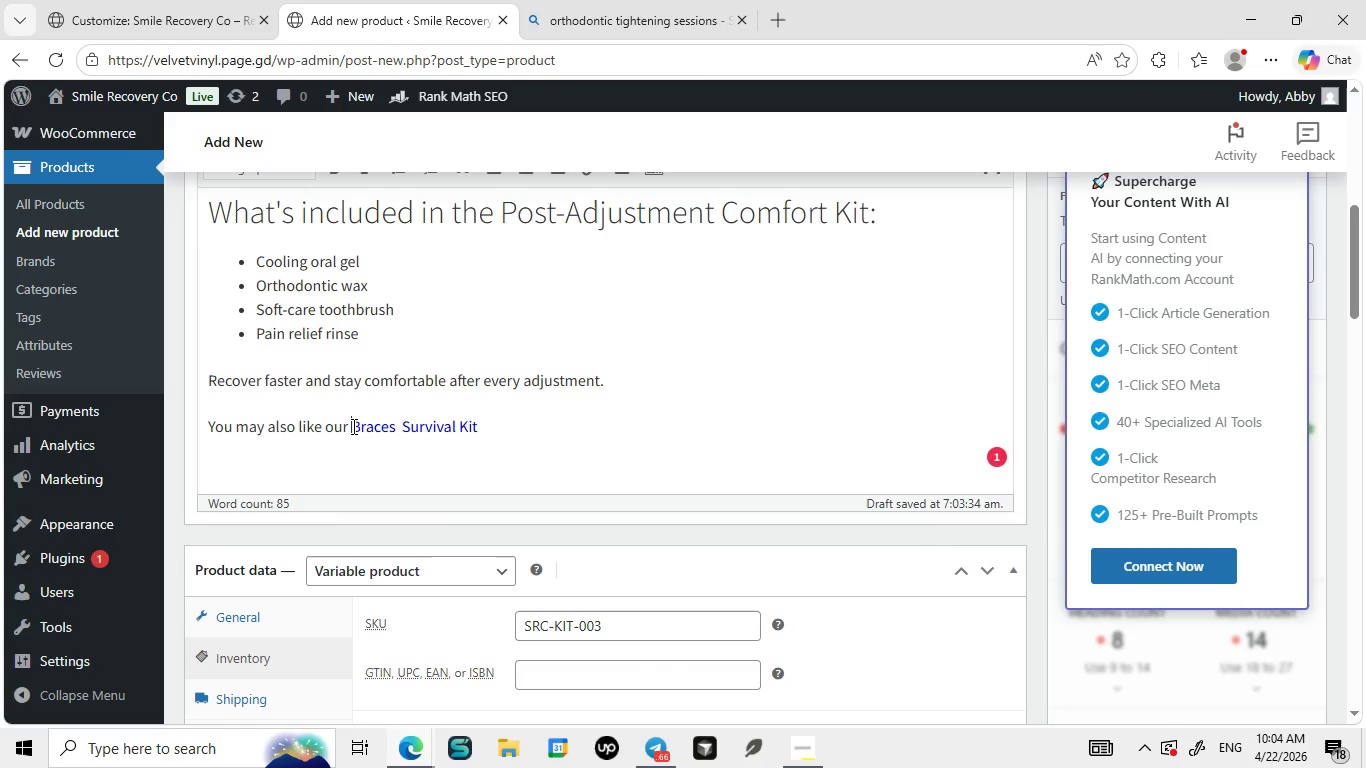 
left_click_drag(start_coordinate=[352, 426], to_coordinate=[490, 426])
 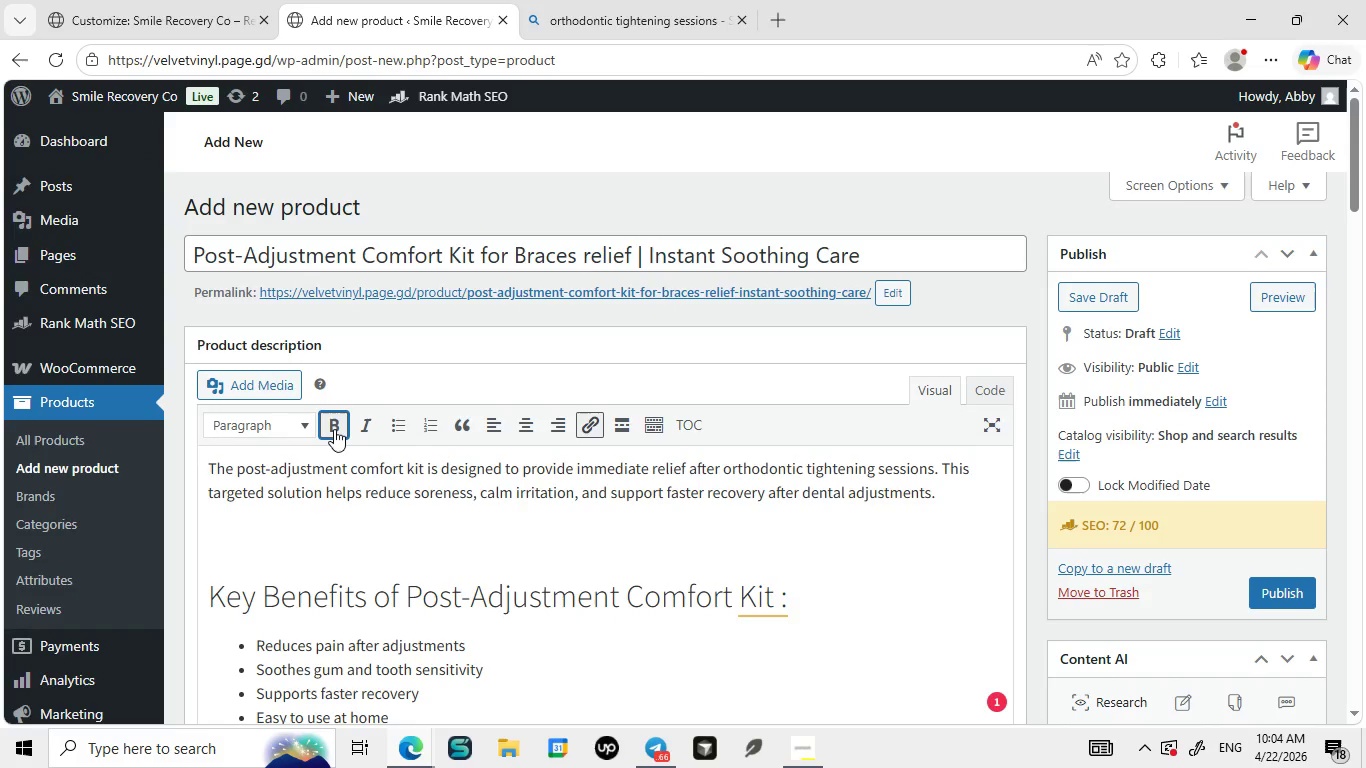 
left_click([334, 429])
 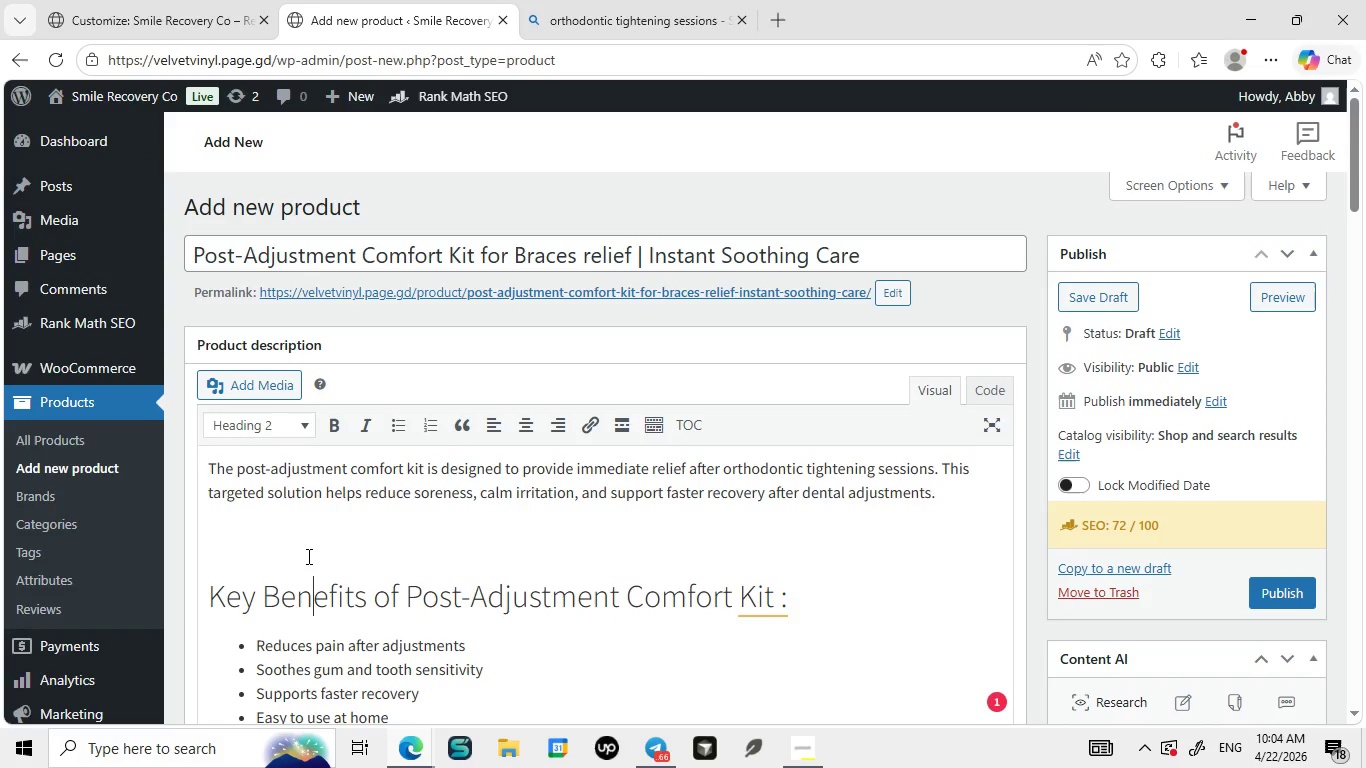 
left_click([307, 556])
 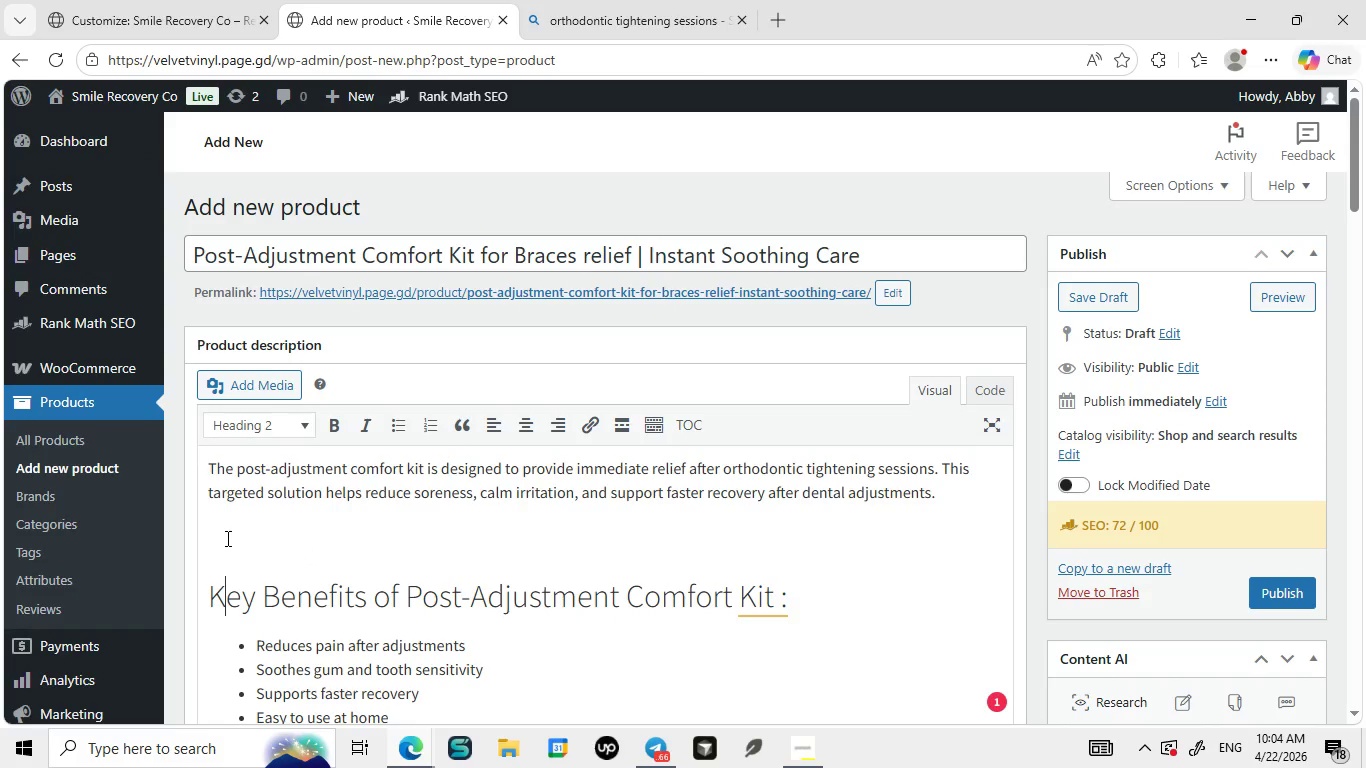 
left_click([226, 538])
 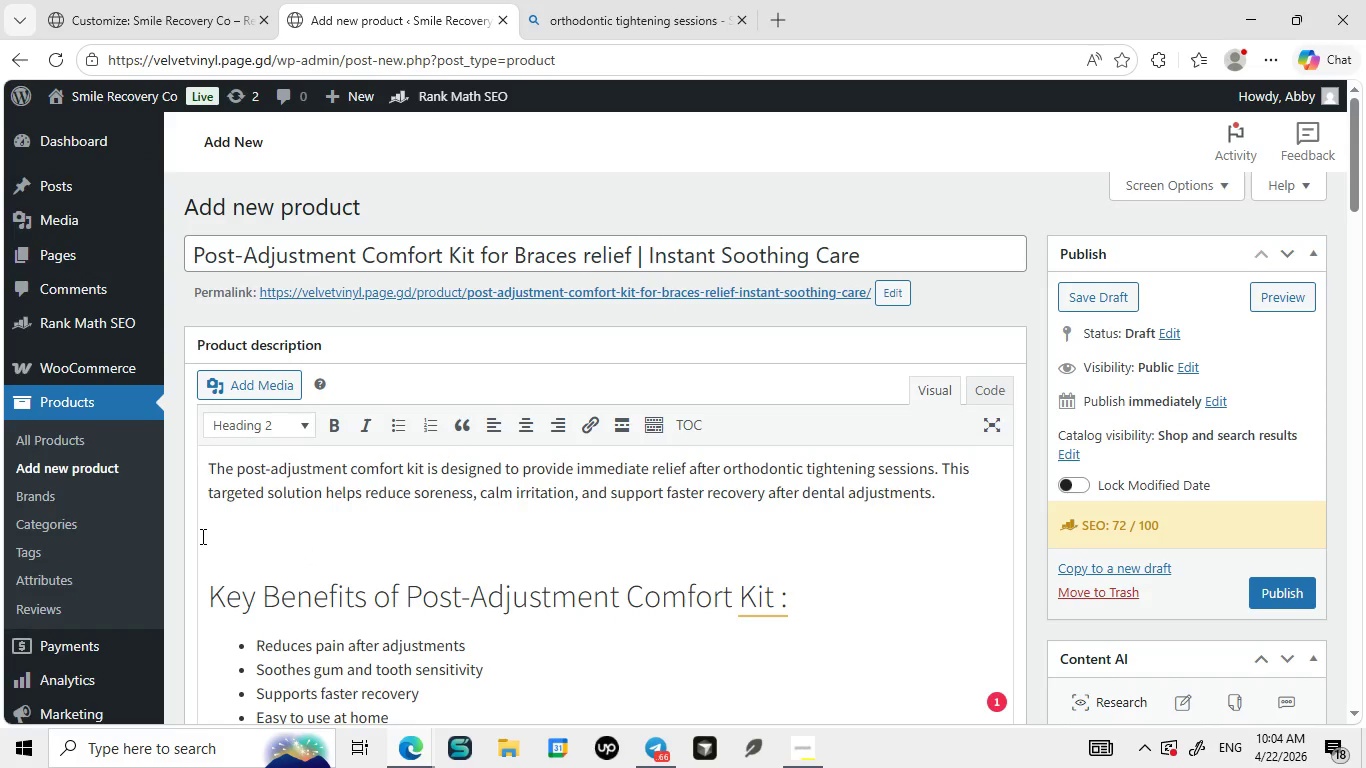 
left_click([201, 536])
 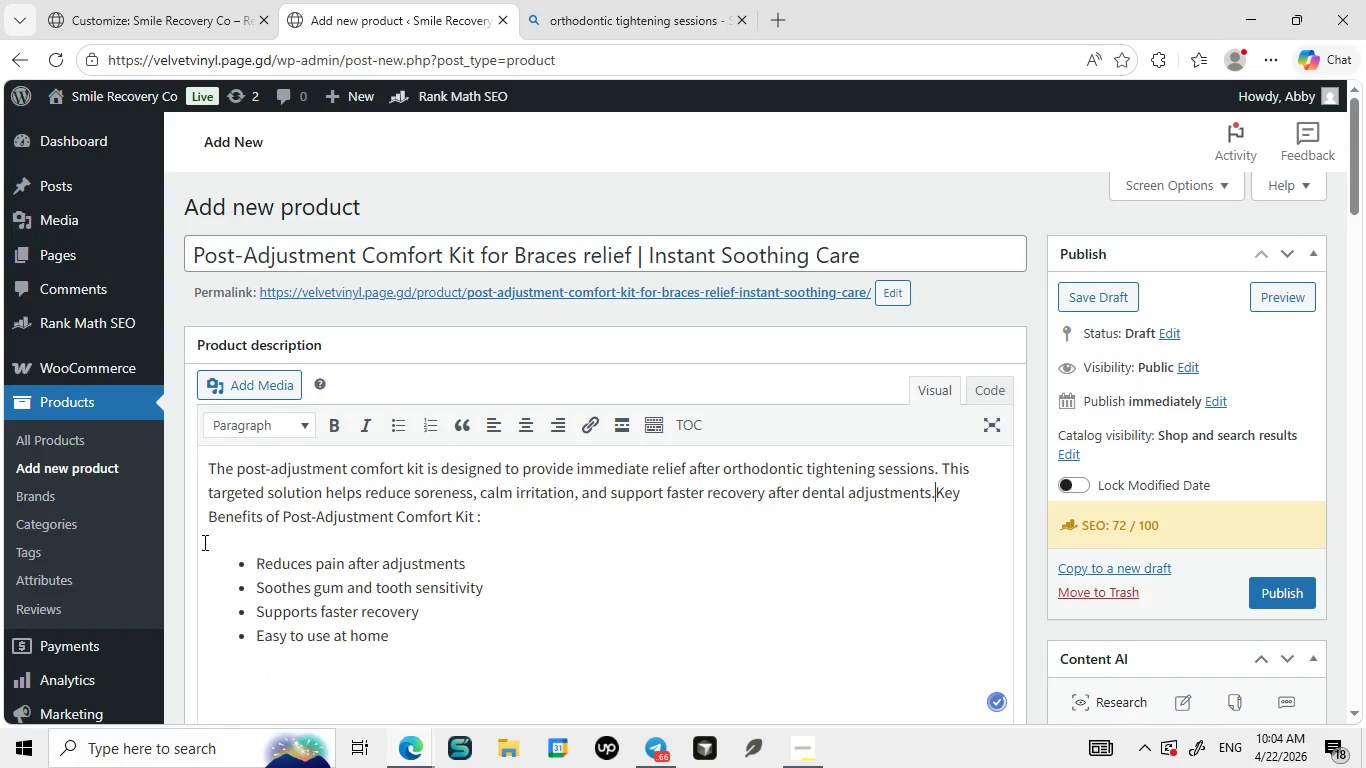 
key(Backspace)
 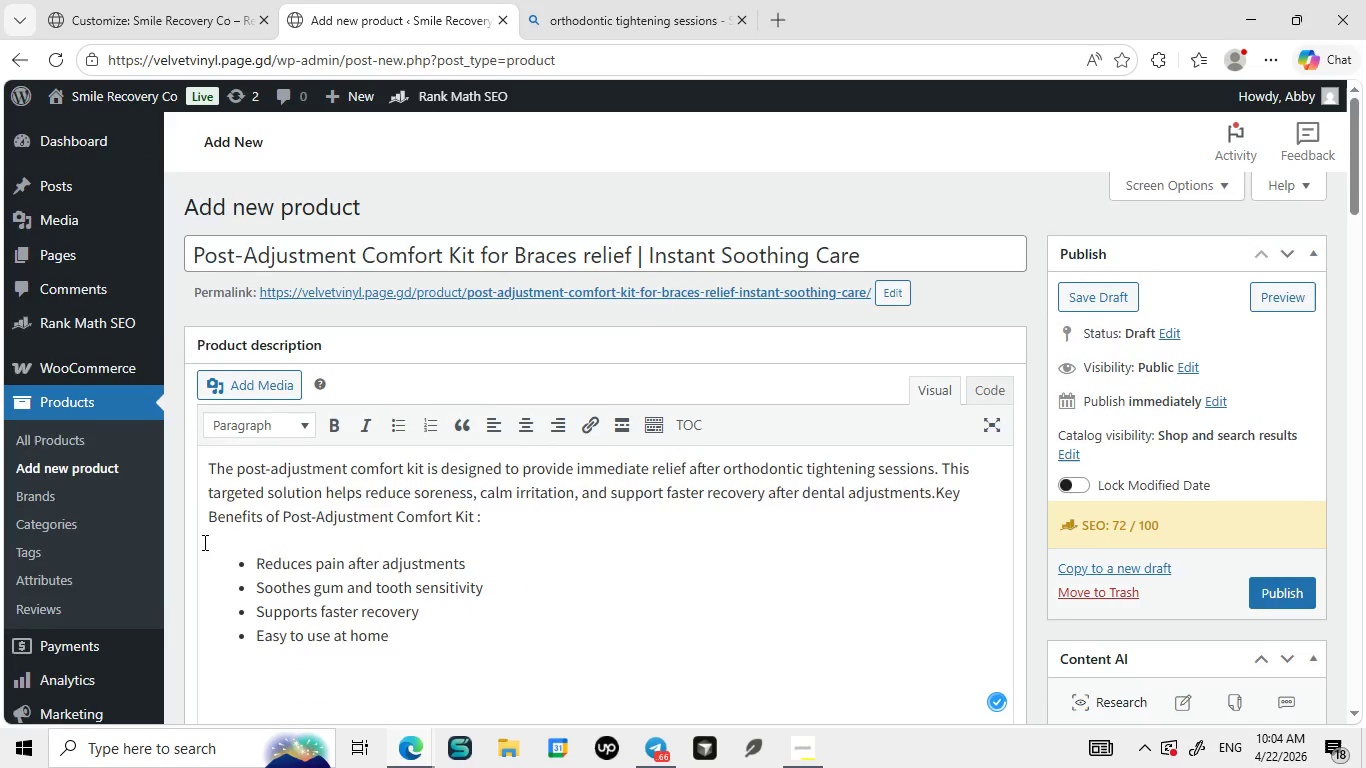 
key(Control+ControlLeft)
 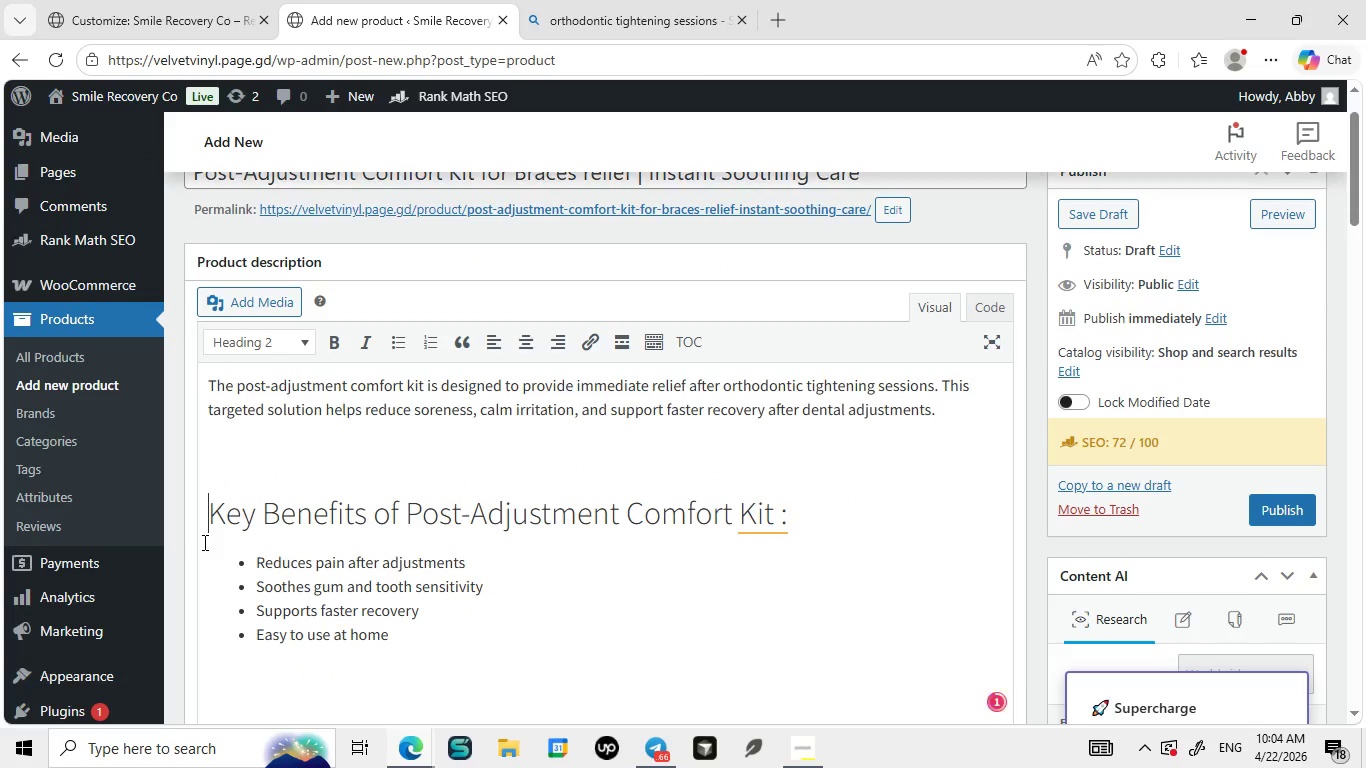 
key(Control+Z)
 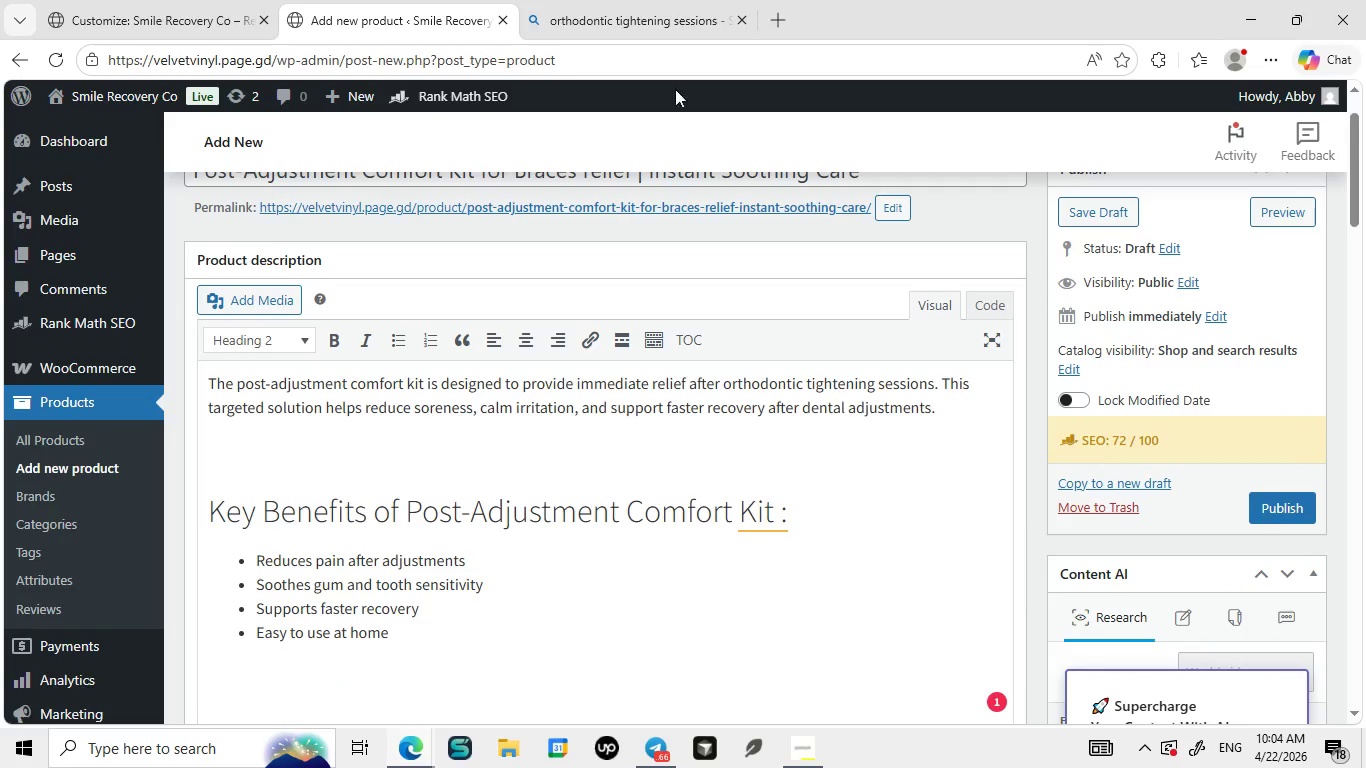 
left_click([653, 0])
 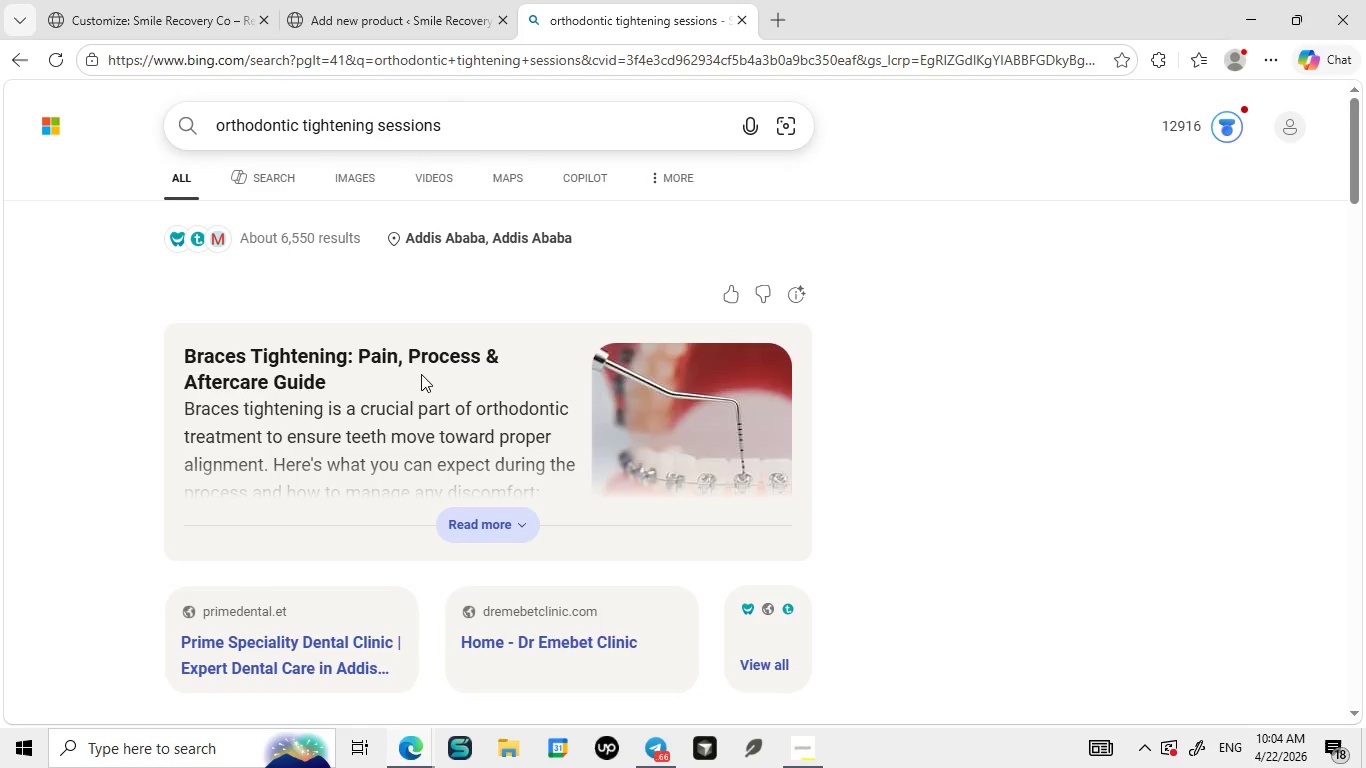 
mouse_move([426, 396])
 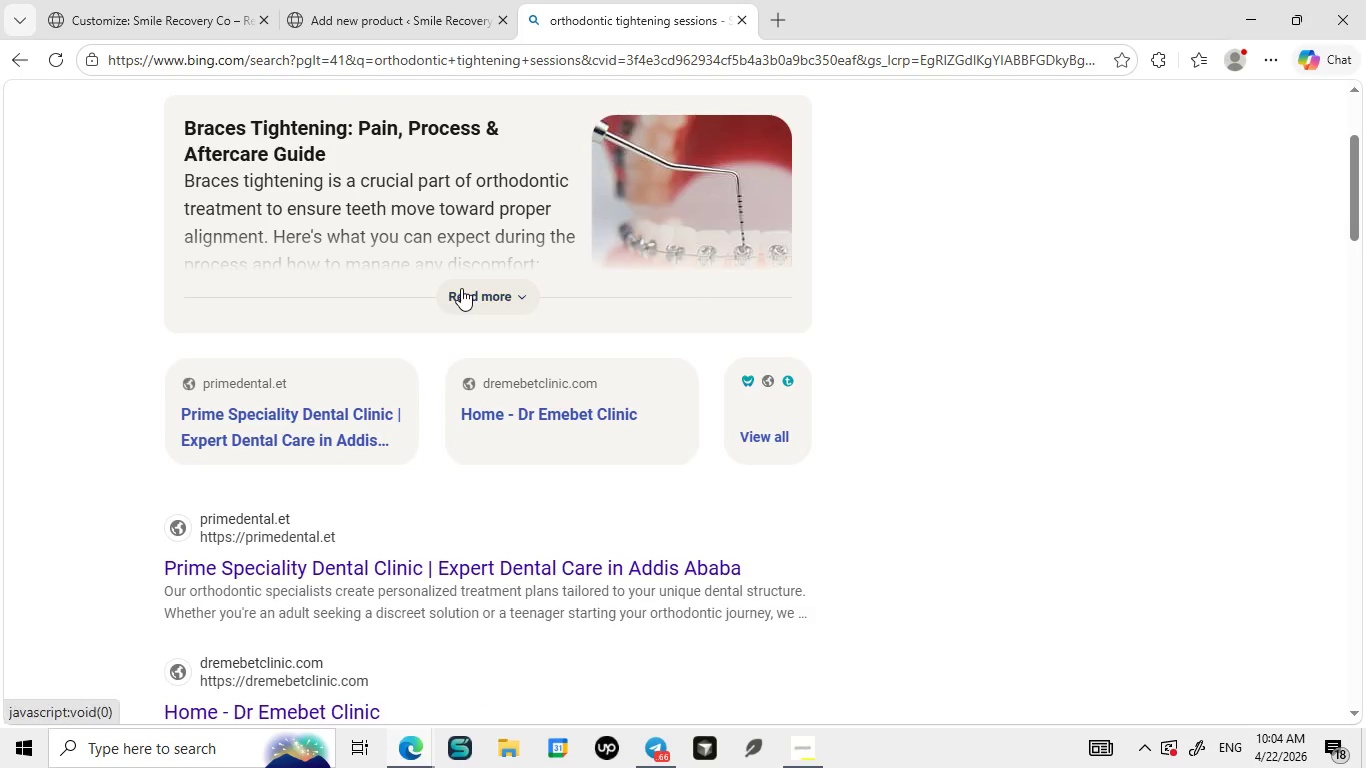 
left_click([461, 288])
 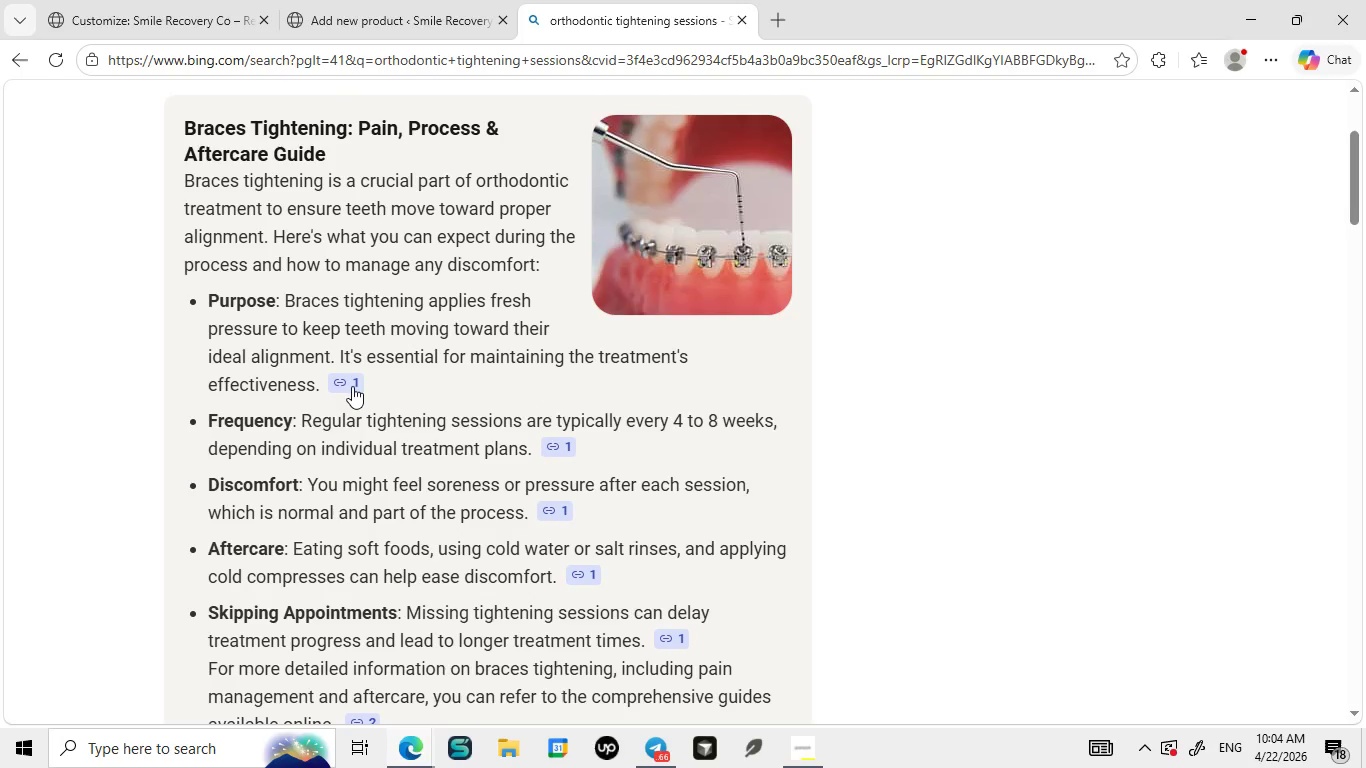 
left_click([352, 387])
 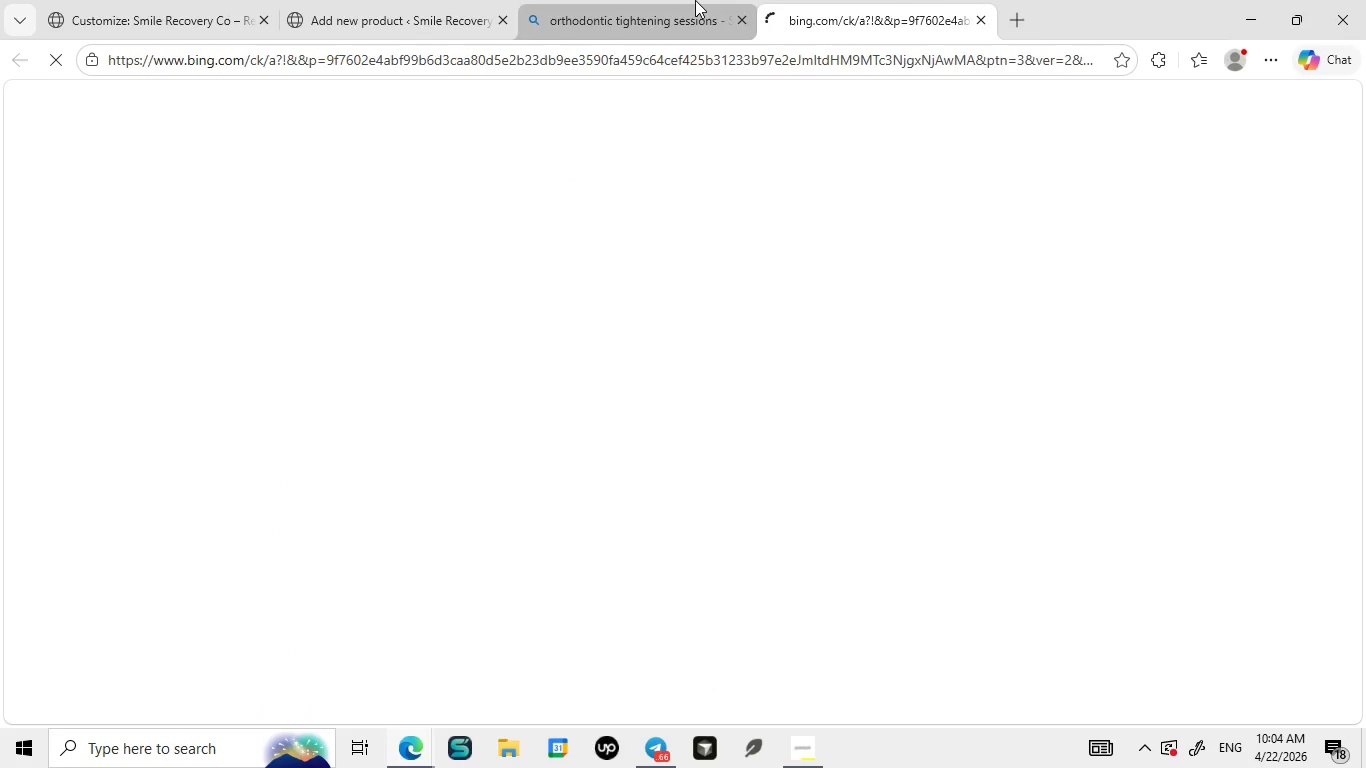 
left_click([695, 0])
 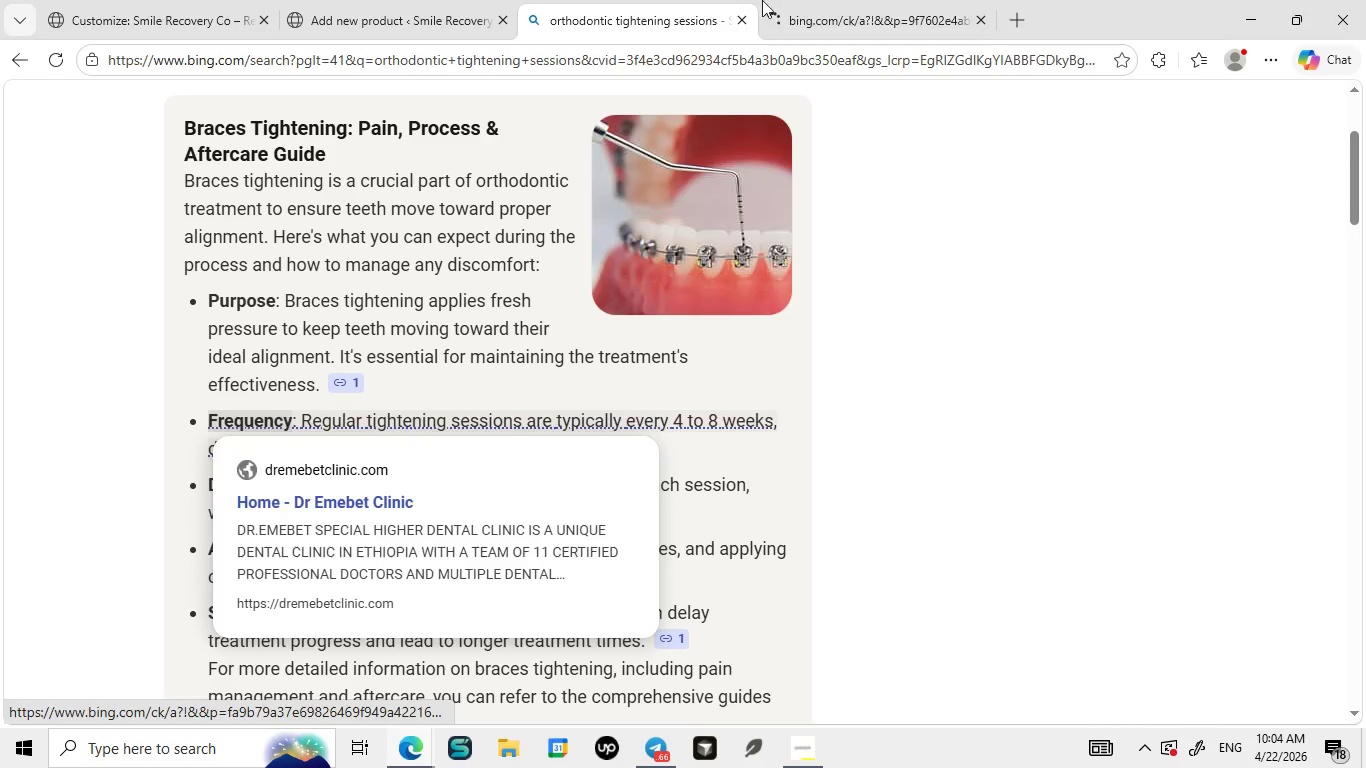 
left_click([765, 0])
 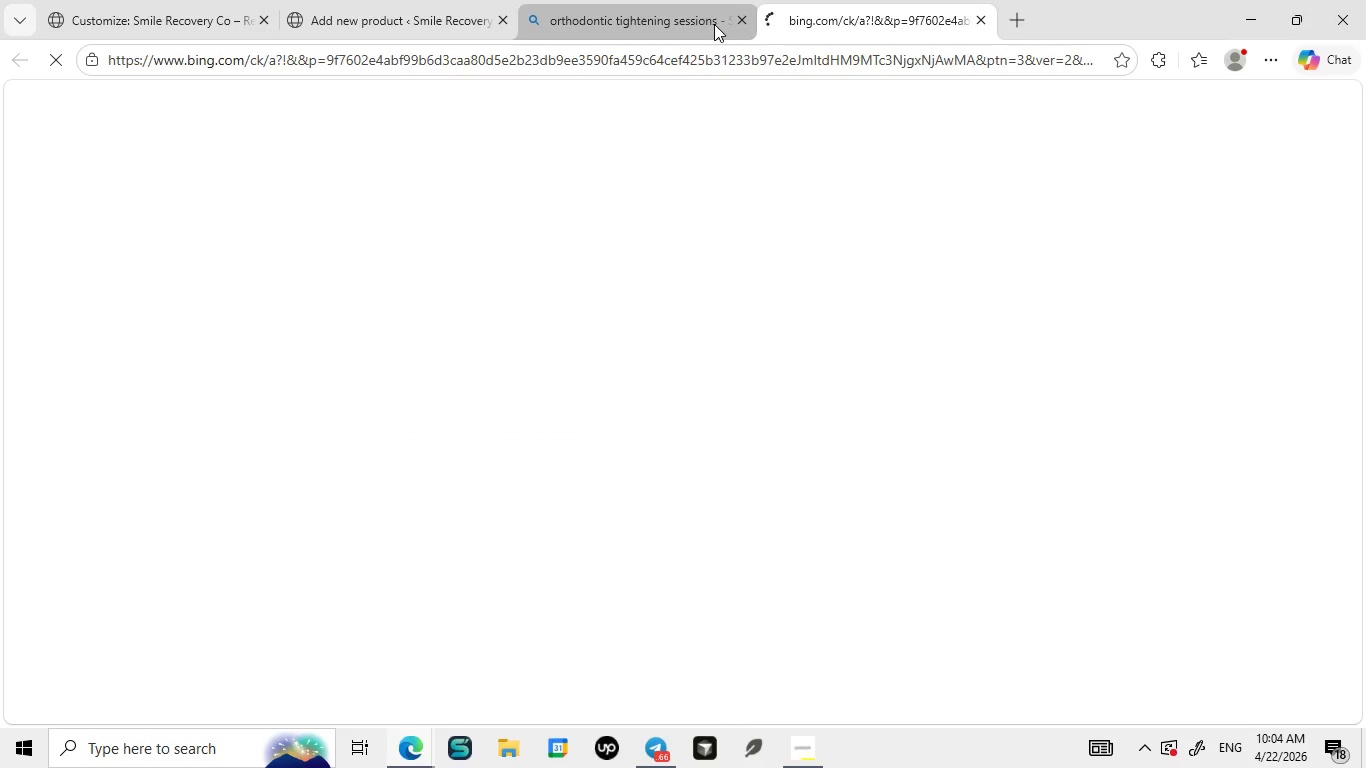 
left_click_drag(start_coordinate=[714, 24], to_coordinate=[564, 456])
 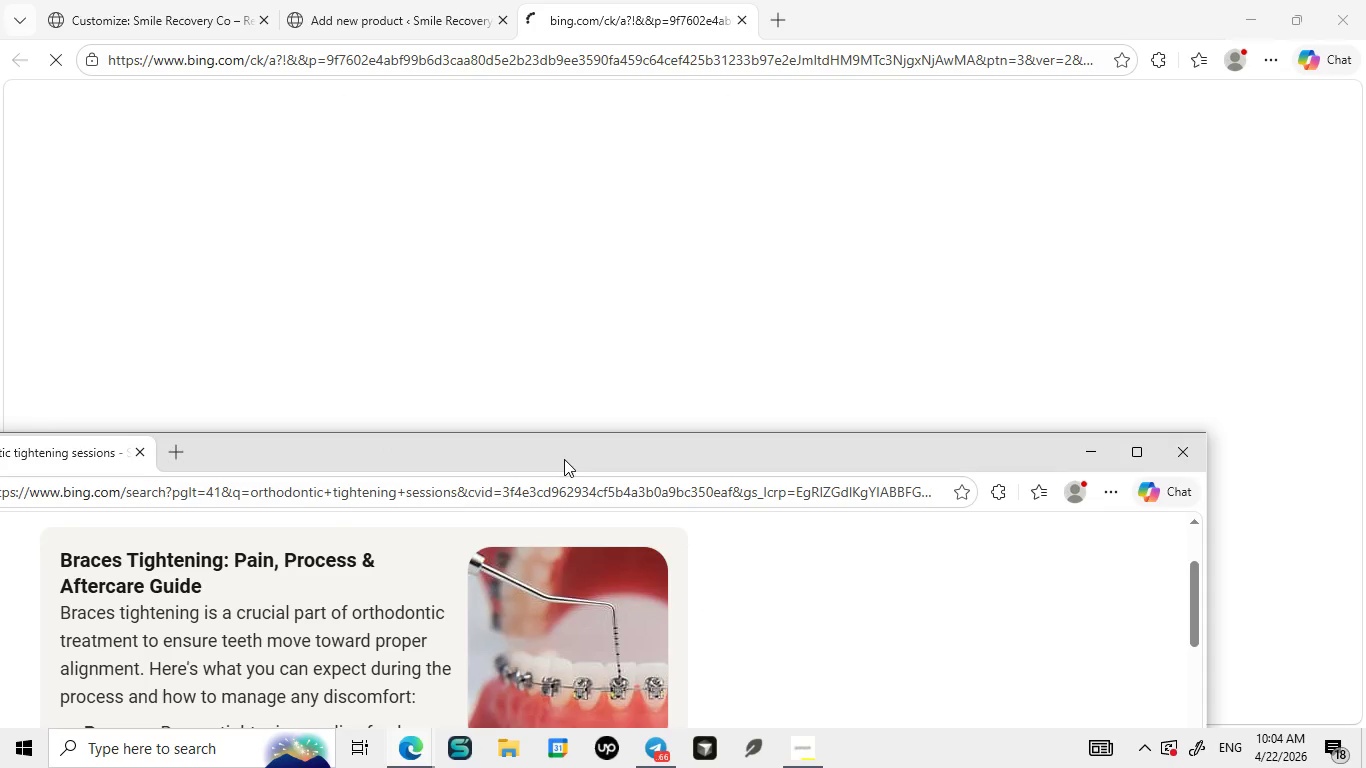 
left_click_drag(start_coordinate=[564, 459], to_coordinate=[717, 0])
 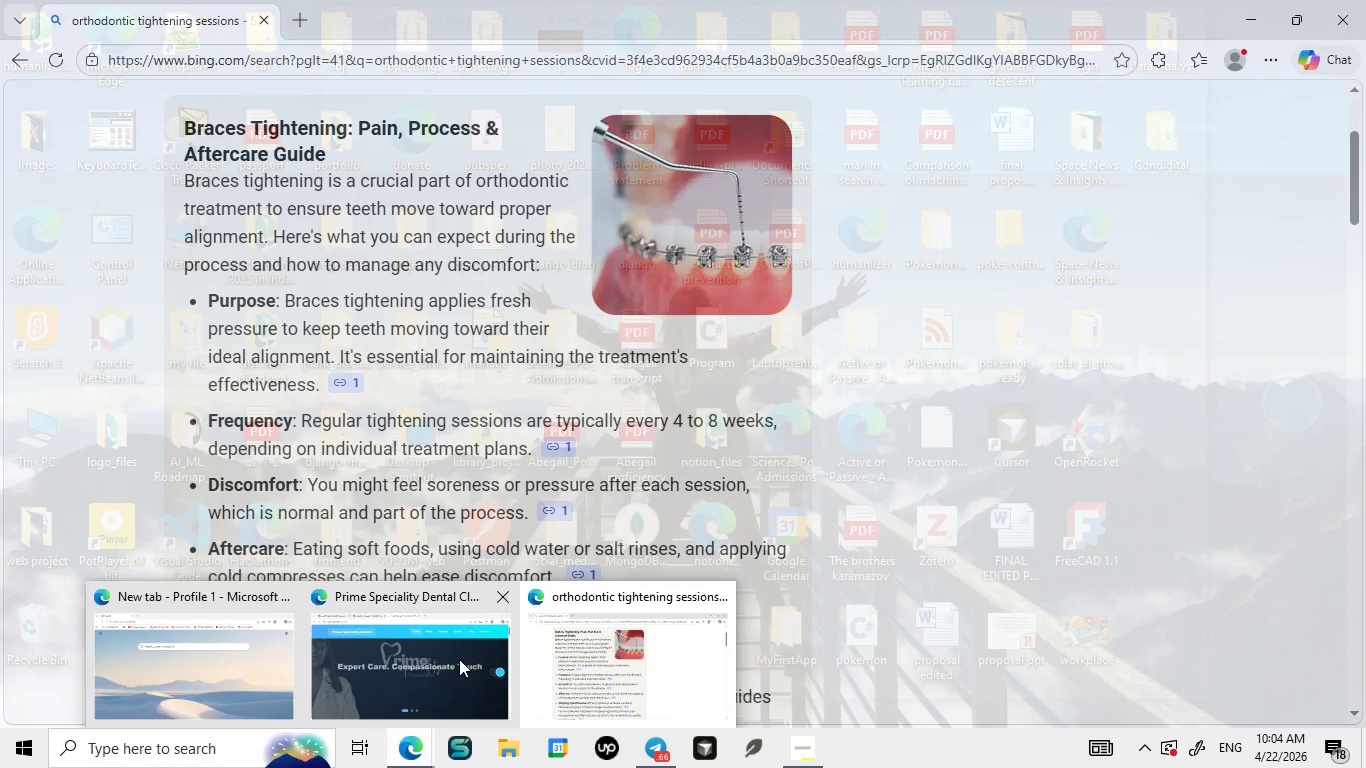 
wait(5.59)
 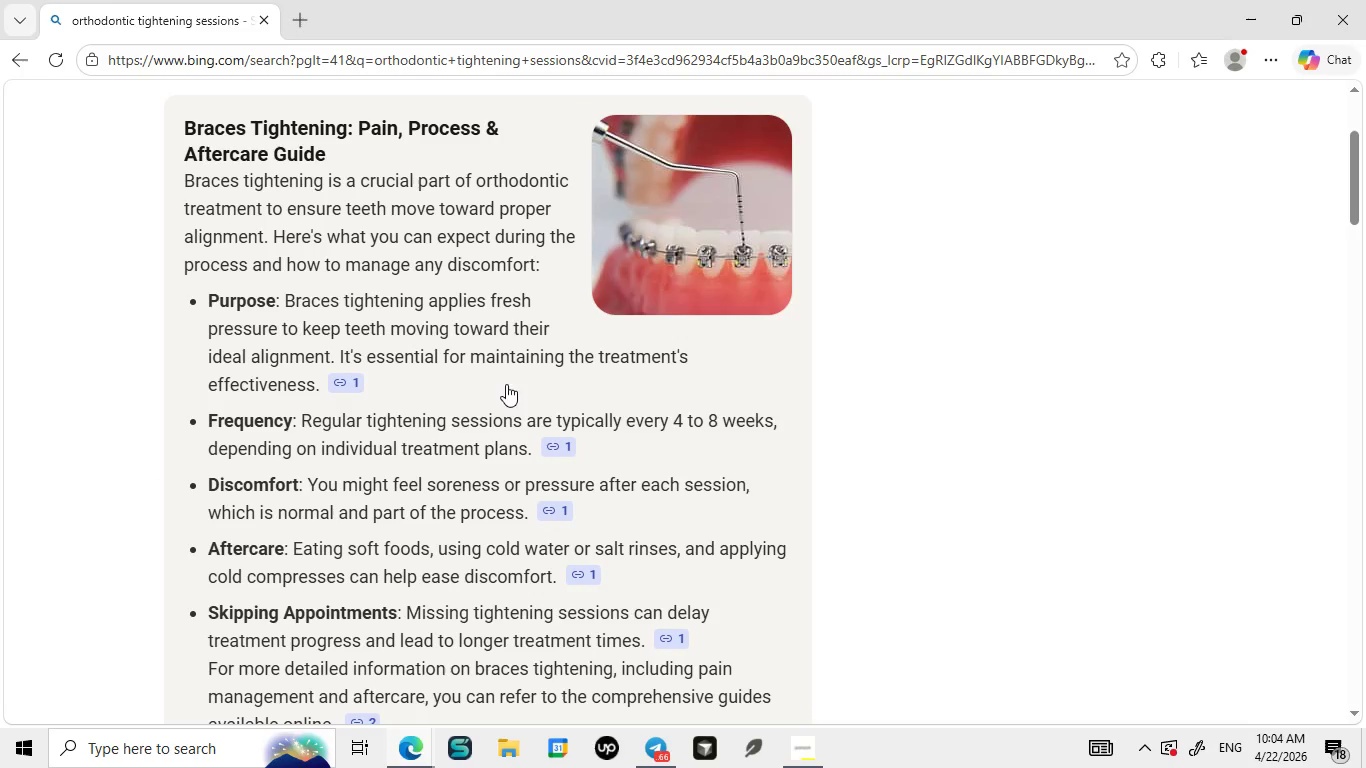 
left_click([715, 596])
 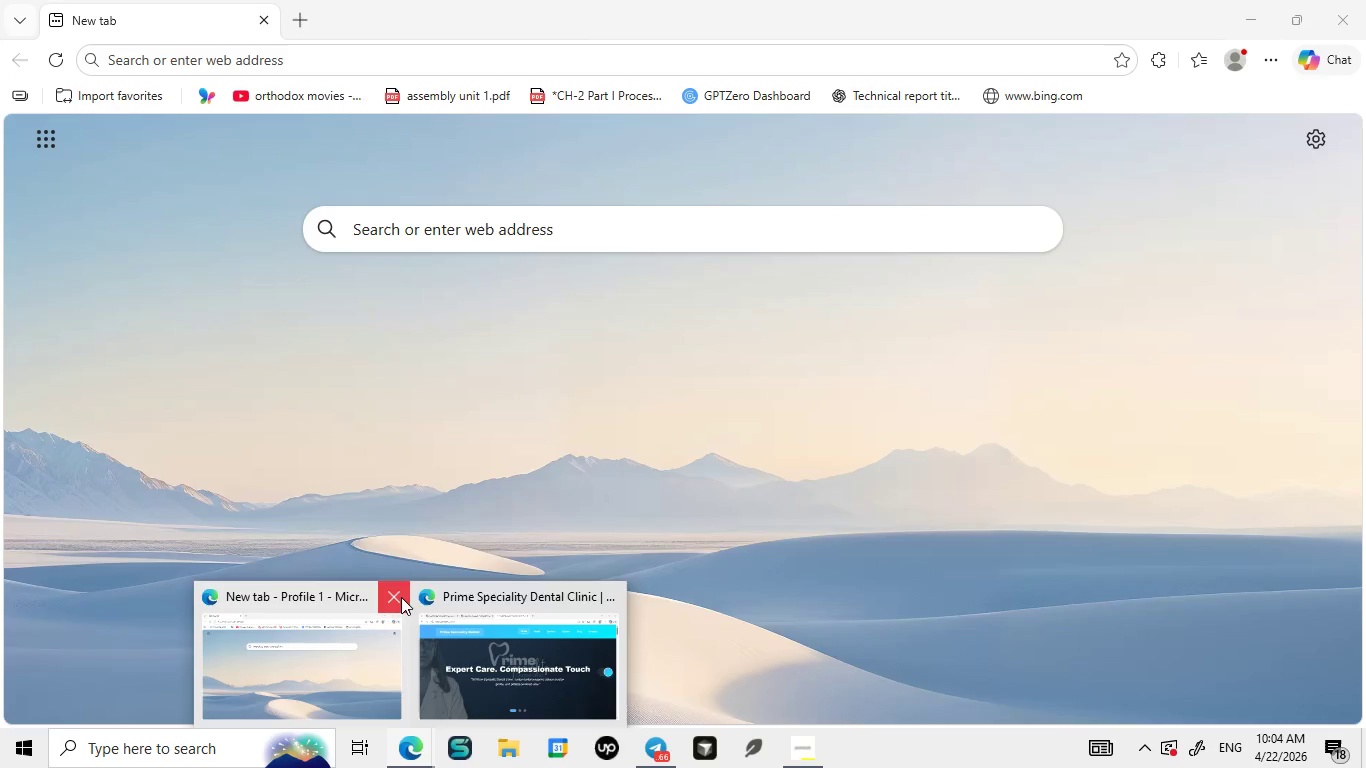 
left_click([401, 597])
 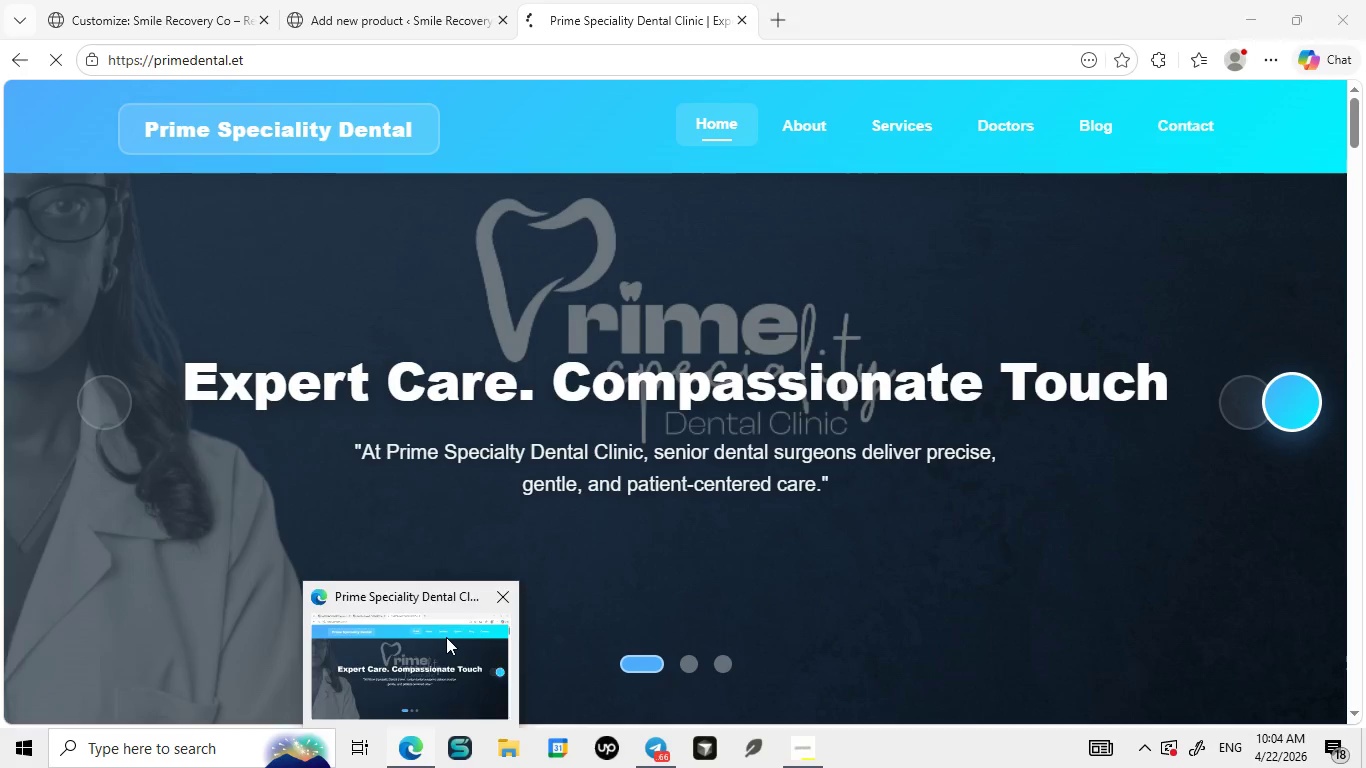 
left_click([446, 637])
 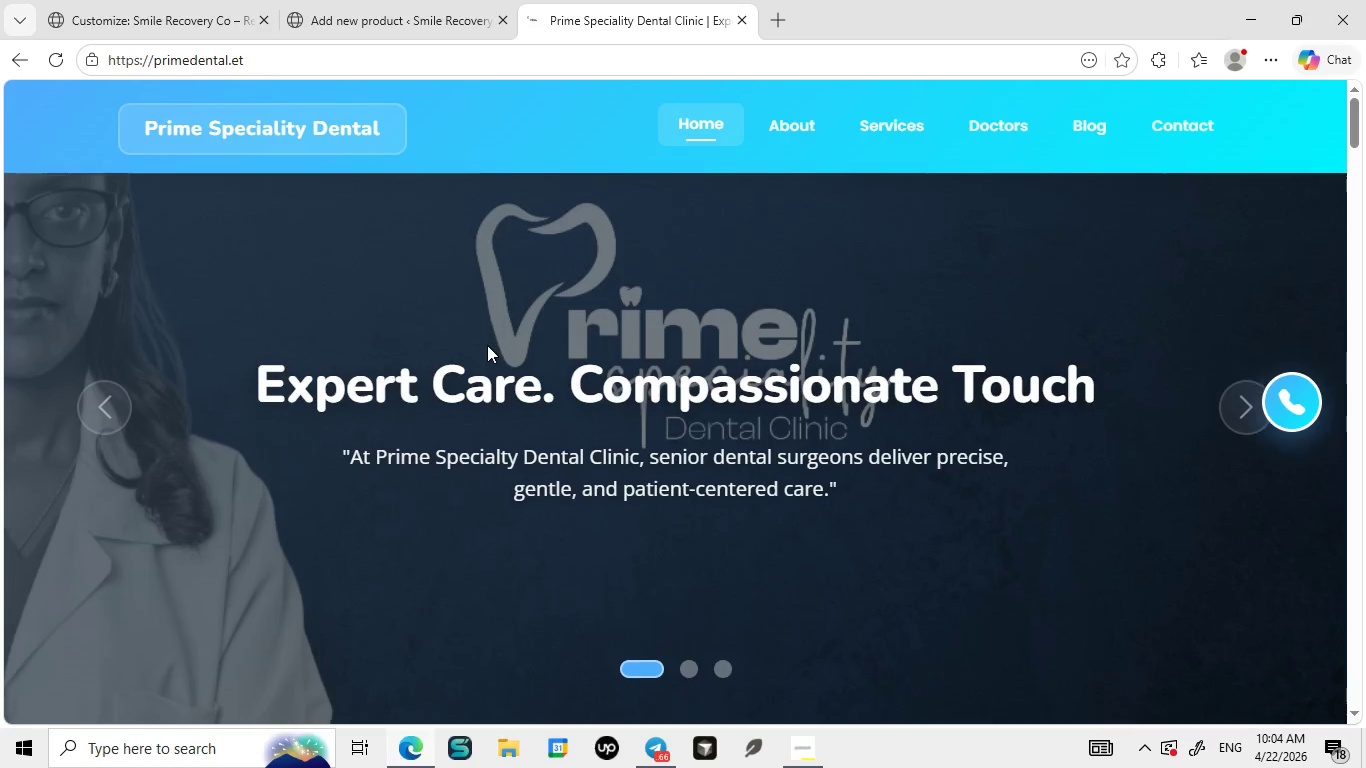 
wait(6.08)
 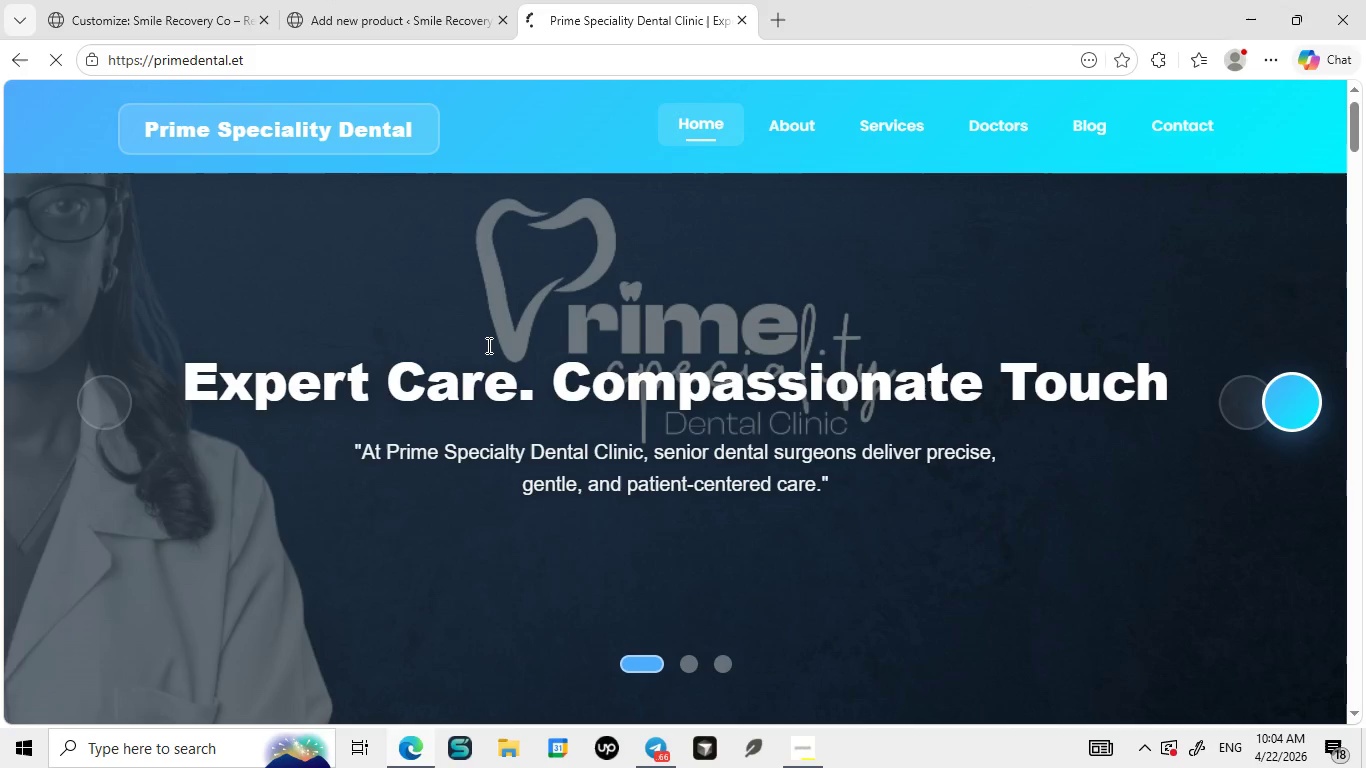 
left_click([451, 0])
 